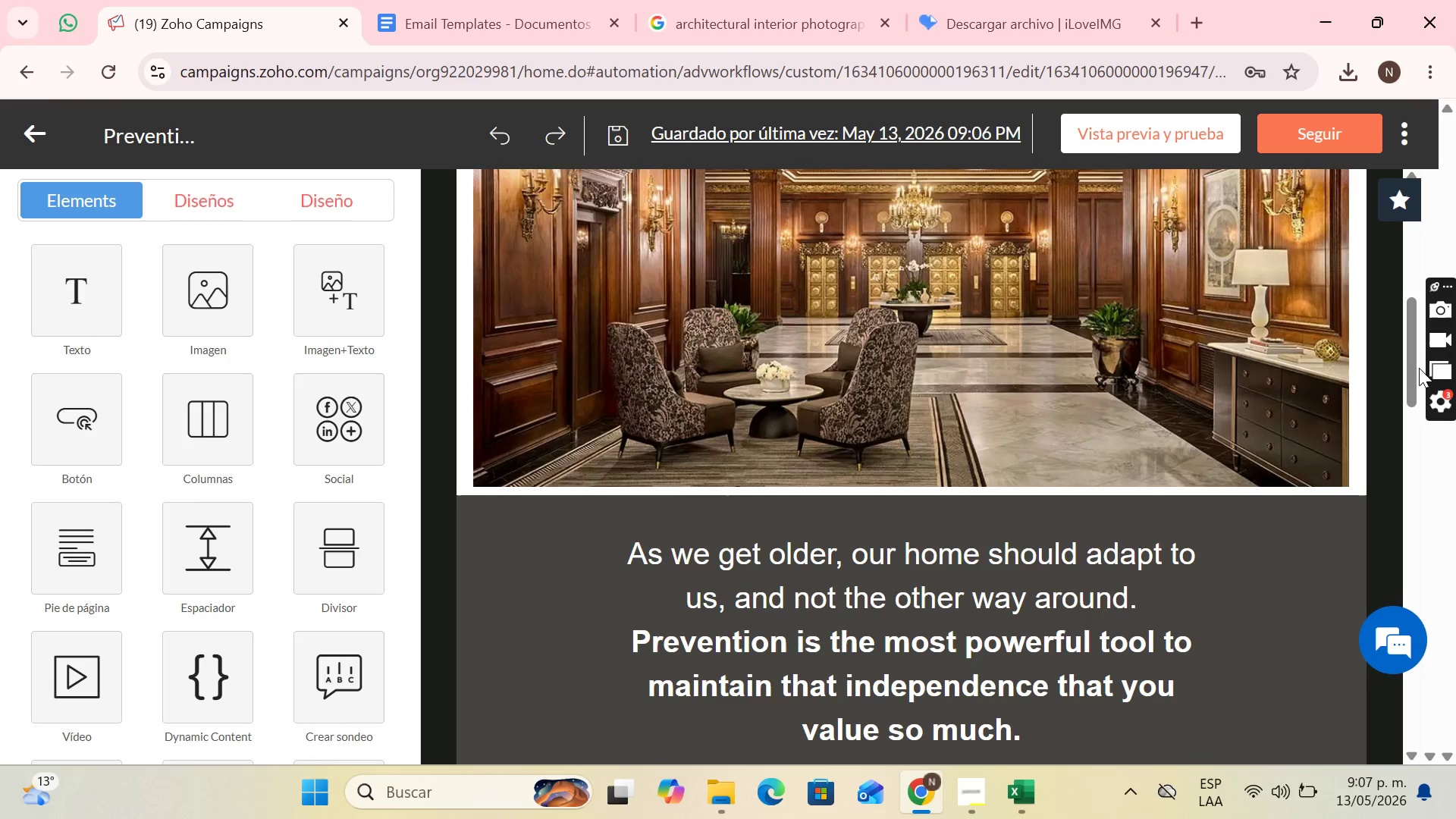 
left_click_drag(start_coordinate=[1416, 370], to_coordinate=[1429, 482])
 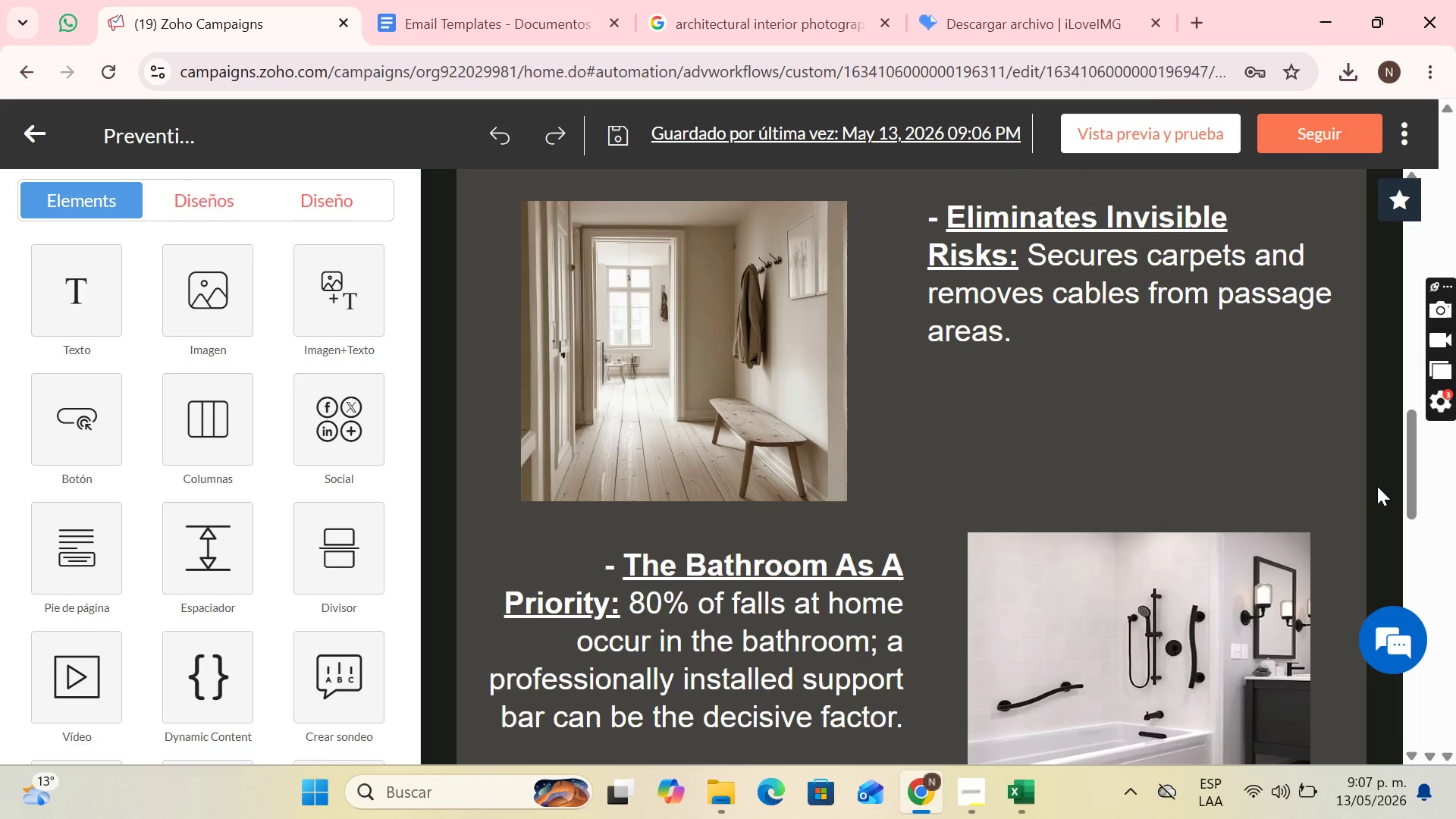 
key(PrintScreen)
 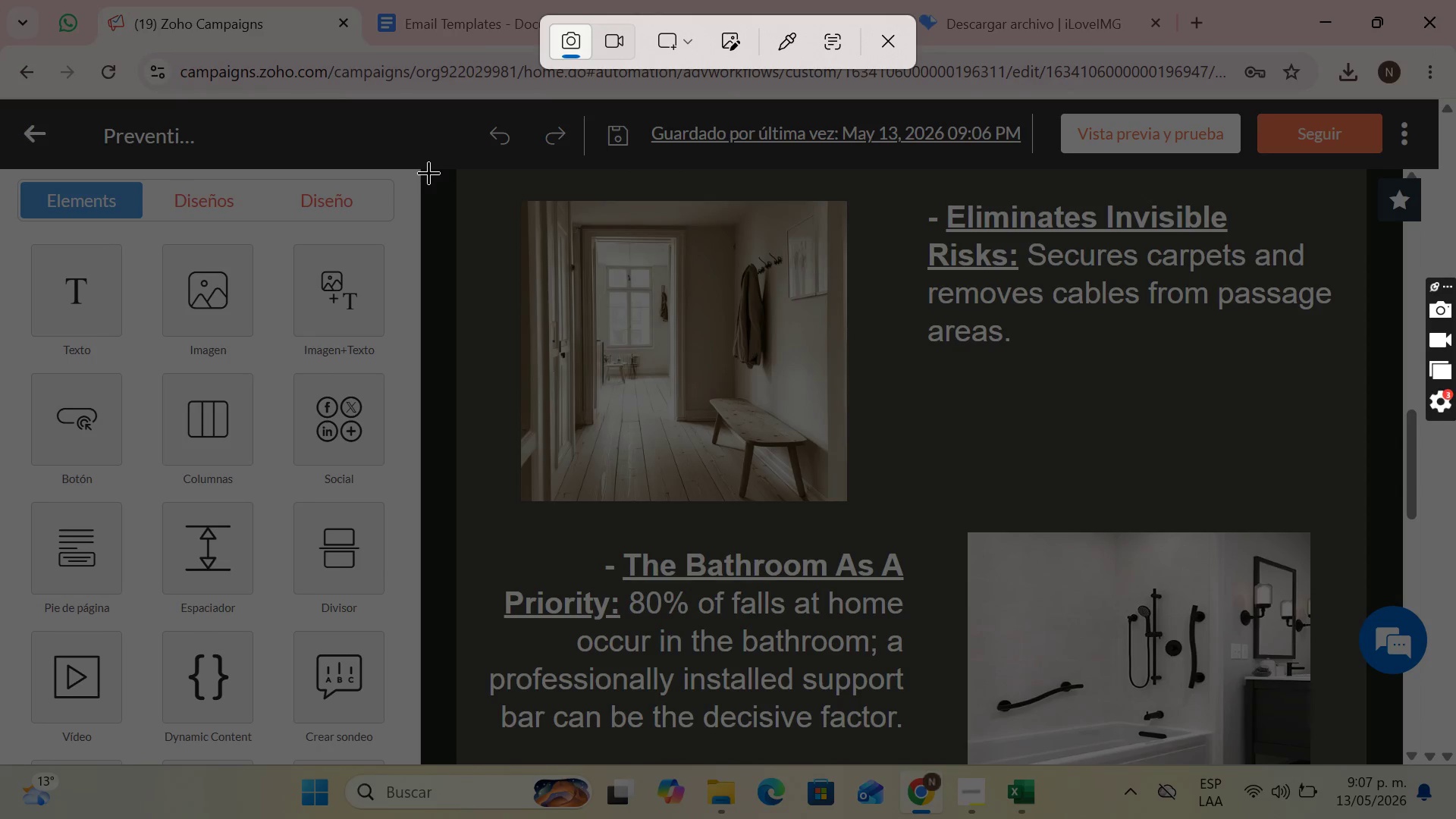 
left_click_drag(start_coordinate=[421, 168], to_coordinate=[1402, 761])
 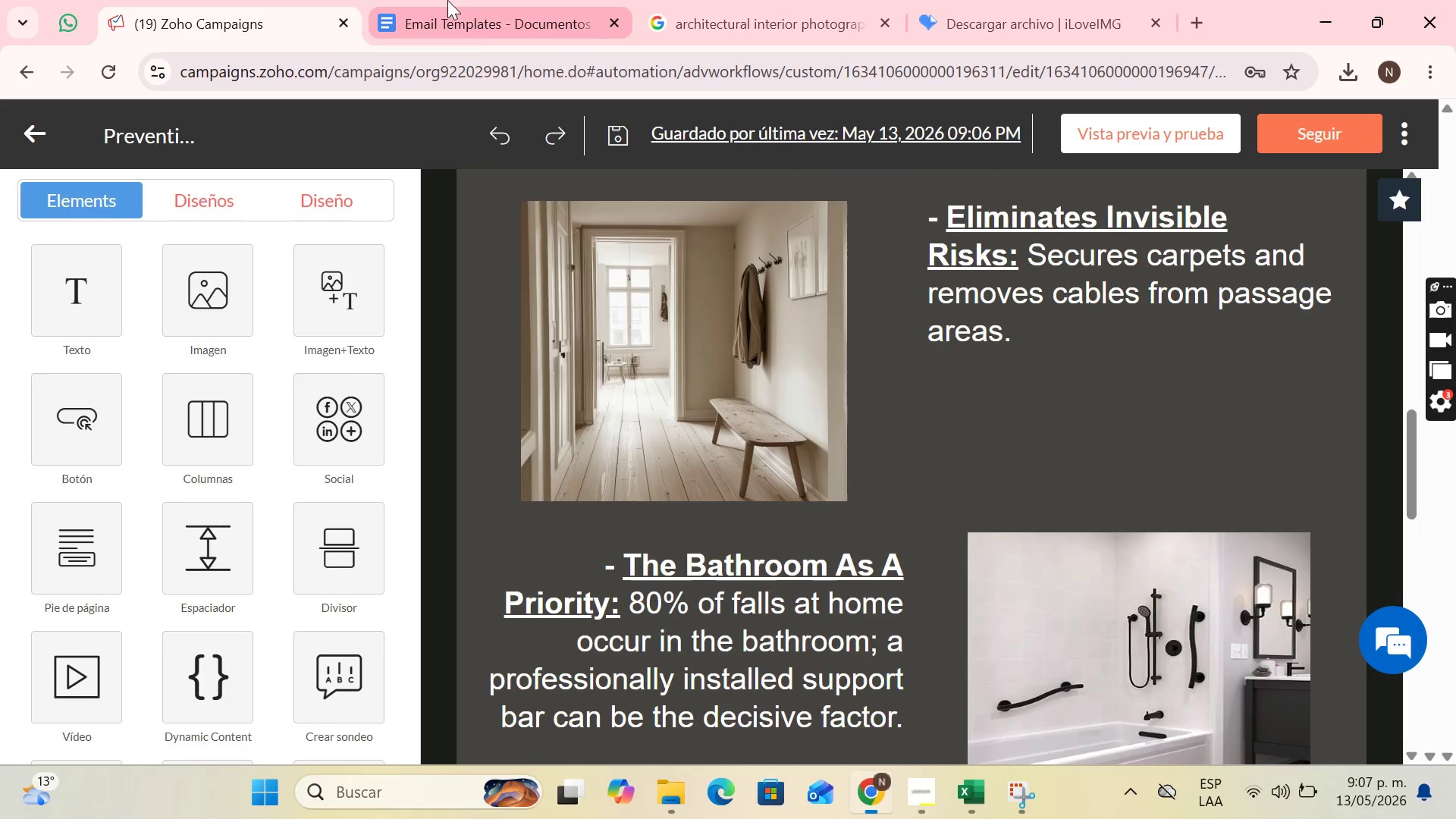 
left_click([472, 0])
 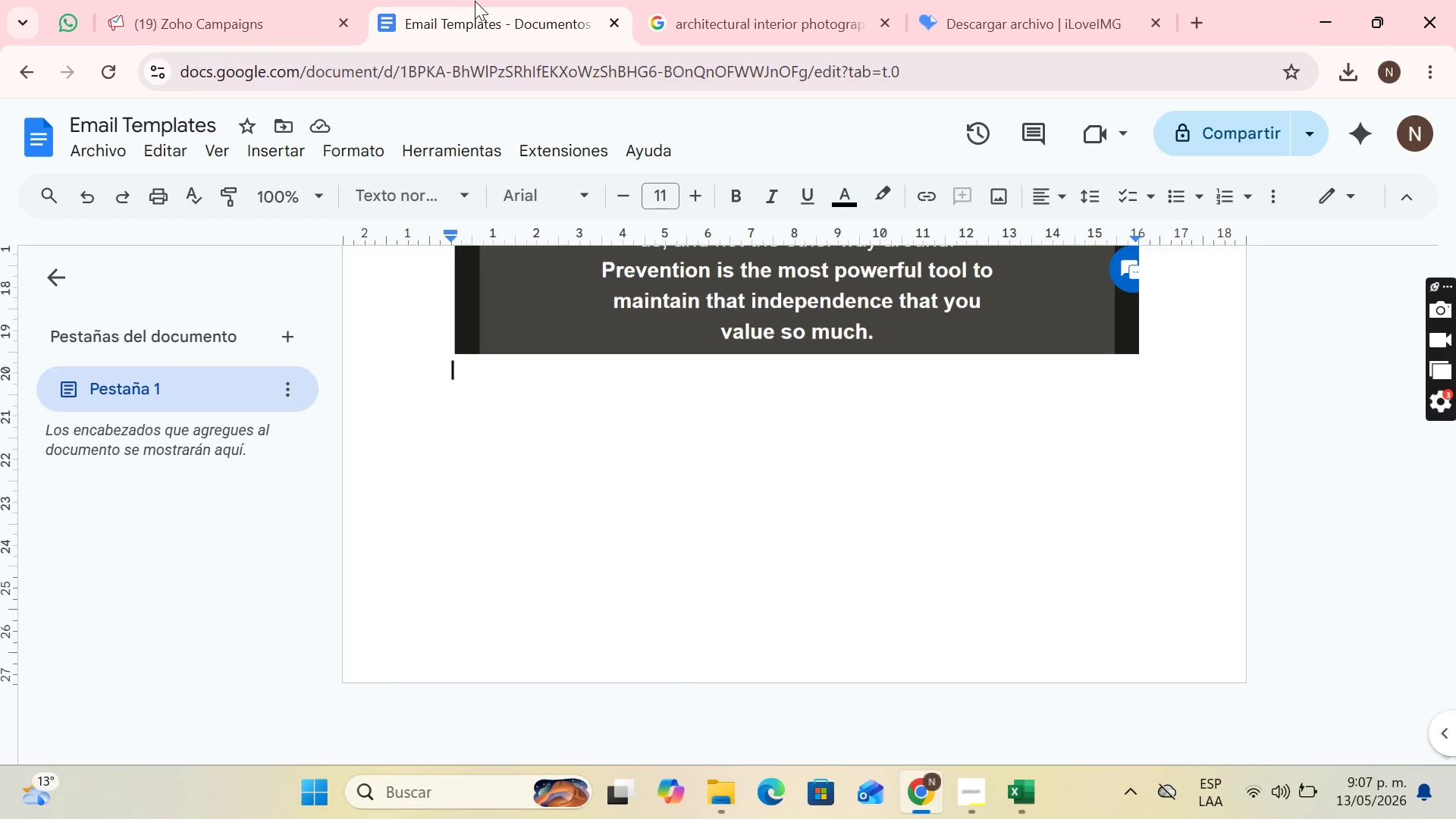 
key(Control+V)
 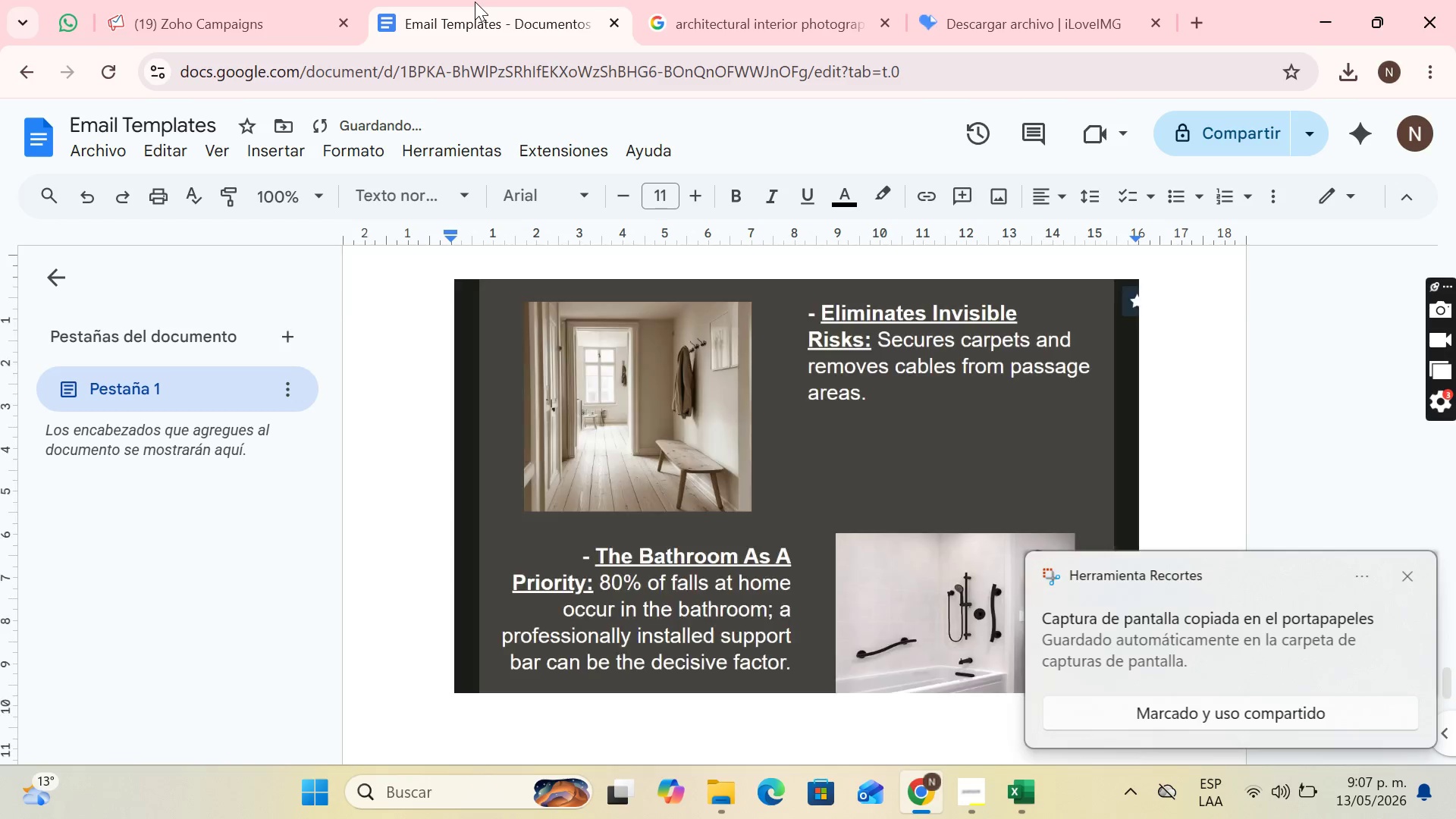 
key(Enter)
 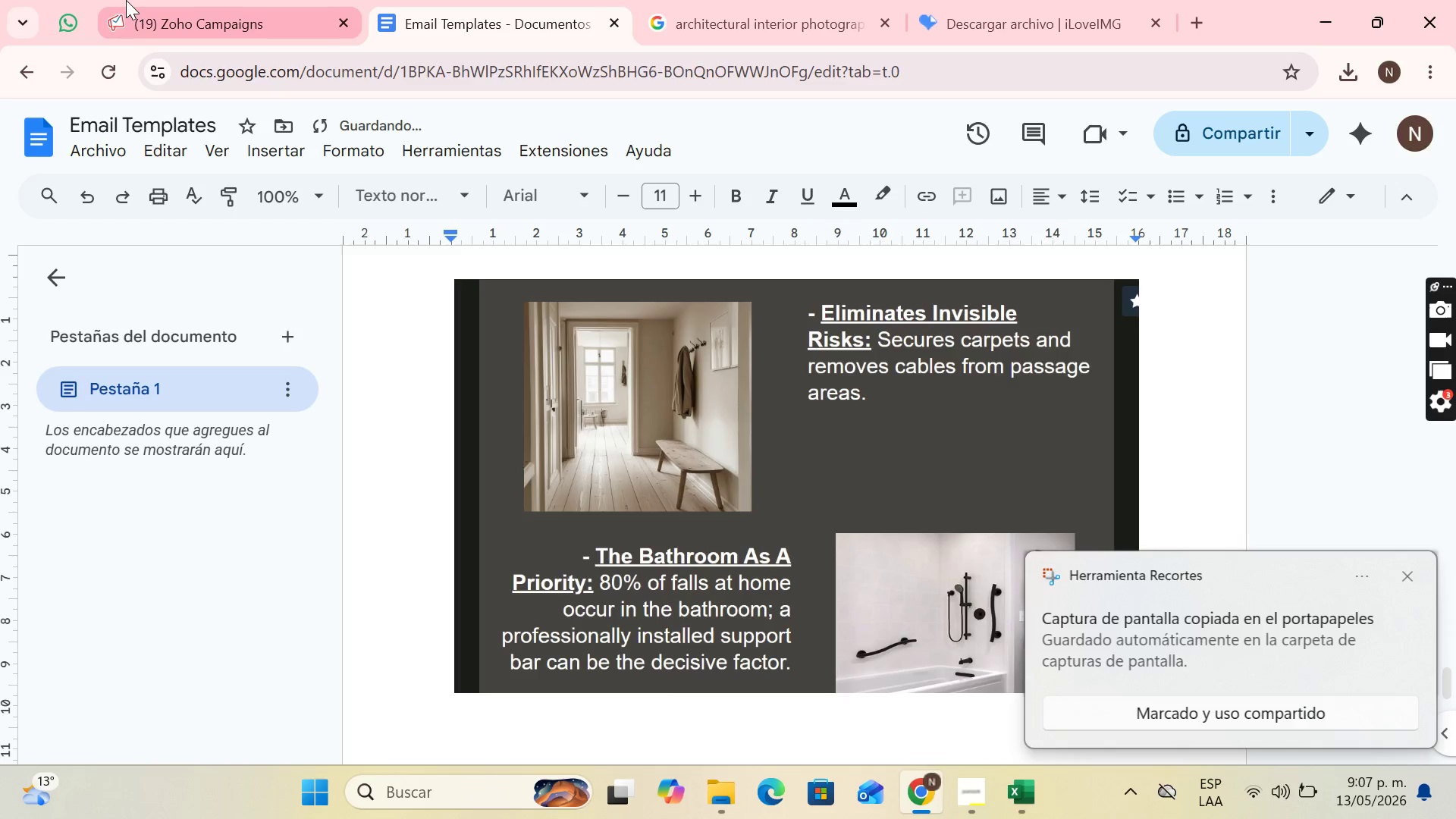 
left_click([126, 0])
 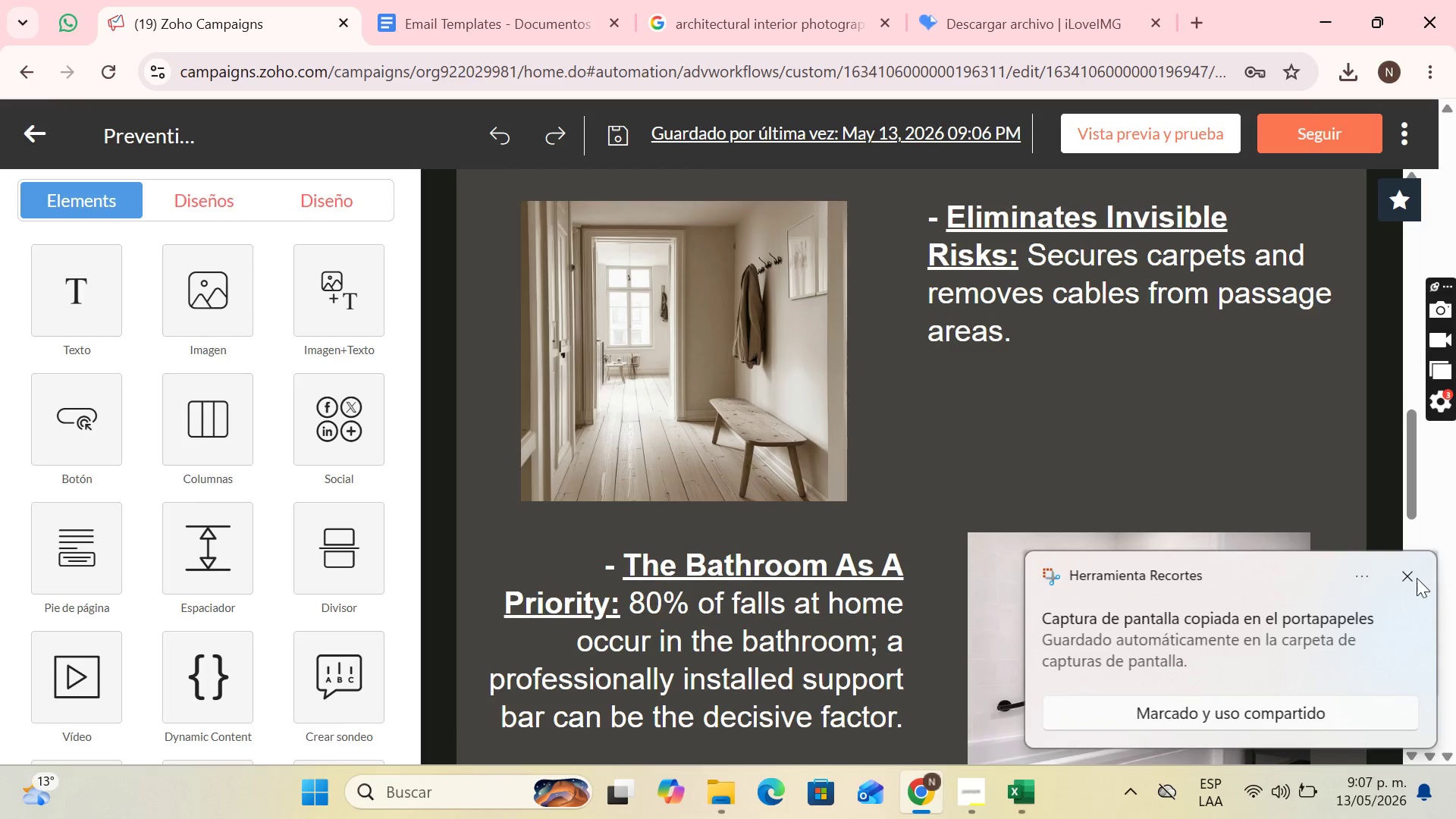 
left_click([1411, 578])
 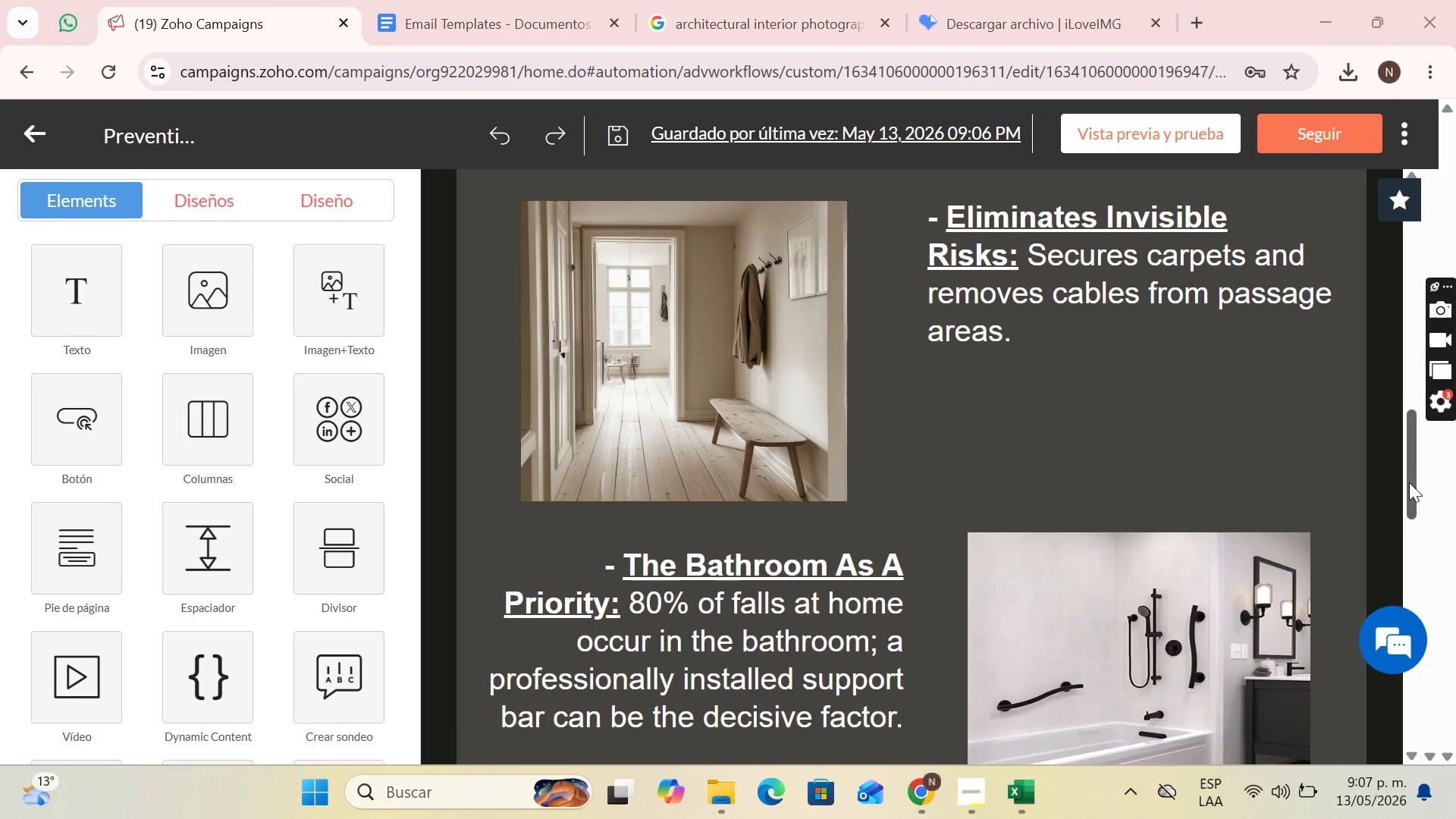 
left_click_drag(start_coordinate=[1409, 482], to_coordinate=[1443, 598])
 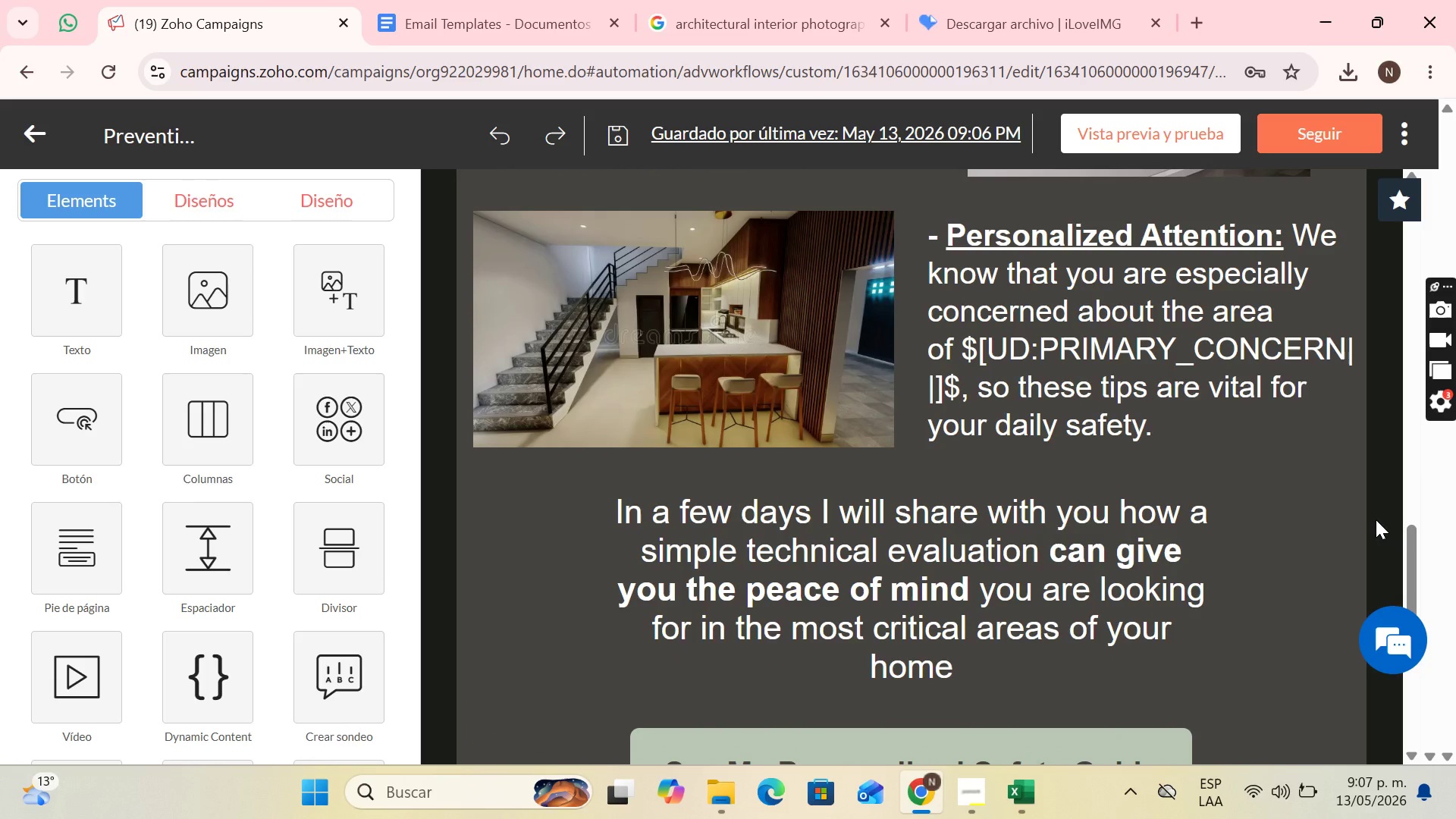 
key(PrintScreen)
 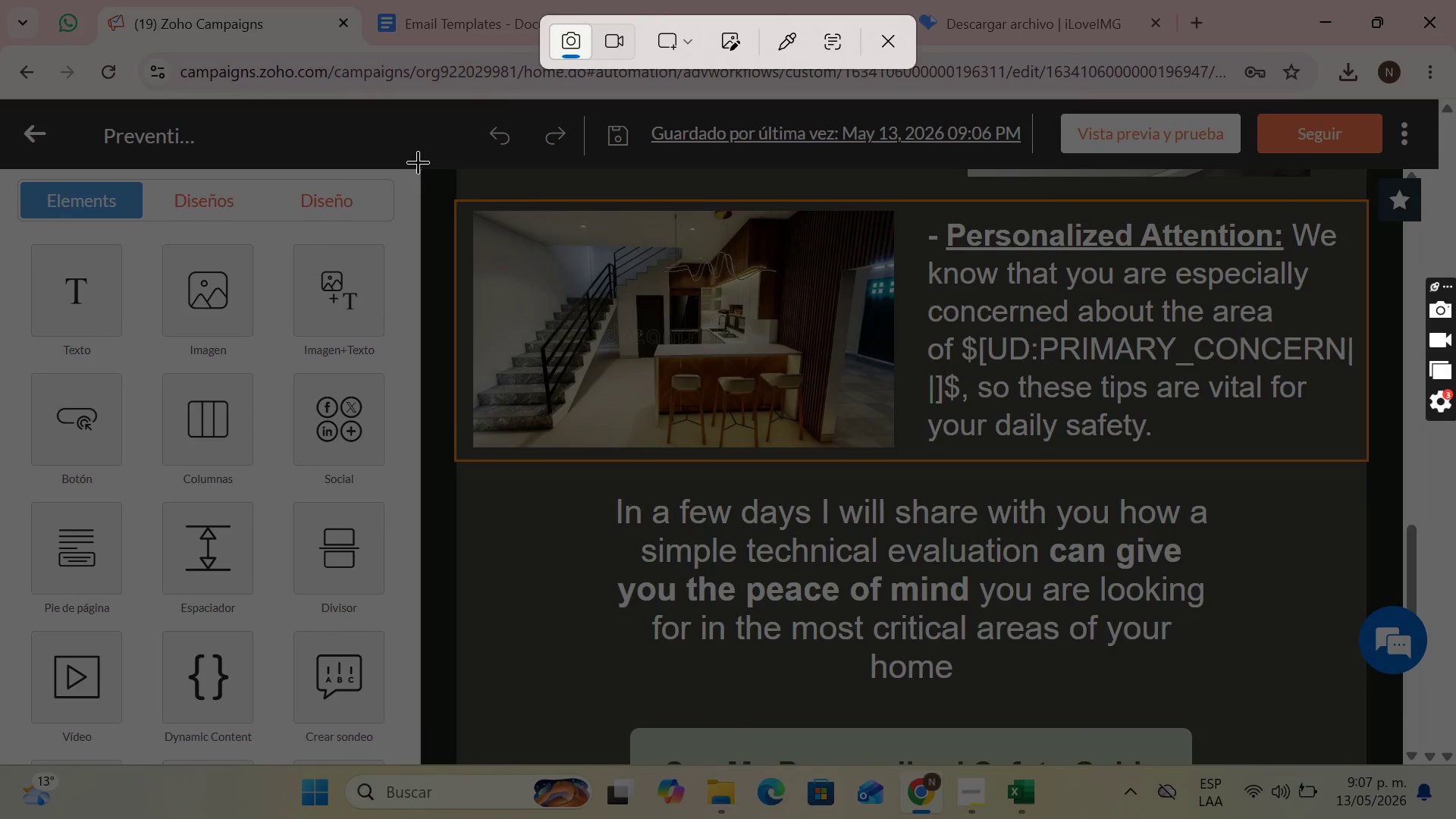 
left_click_drag(start_coordinate=[422, 166], to_coordinate=[1400, 763])
 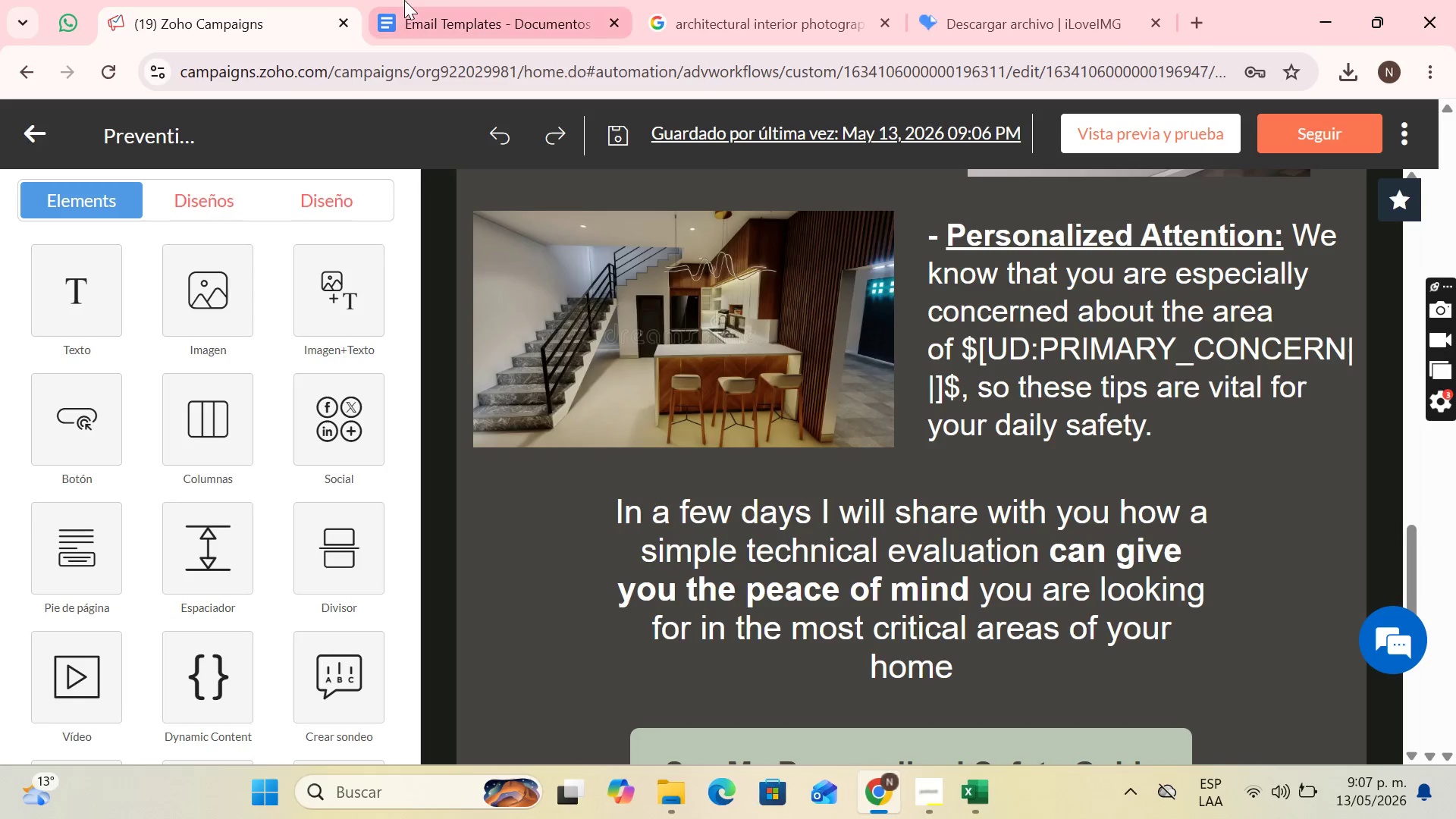 
left_click([406, 0])
 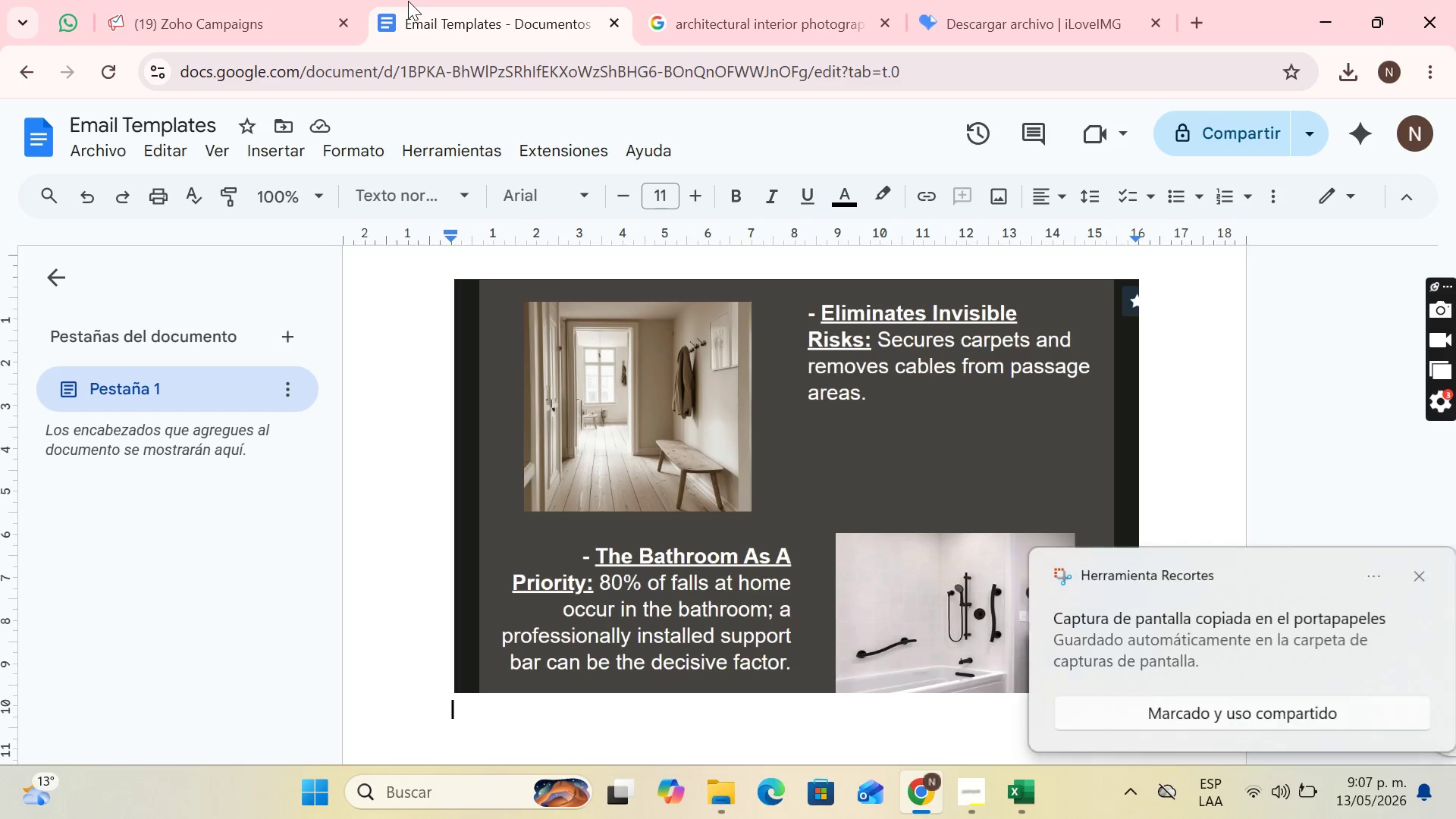 
key(Control+V)
 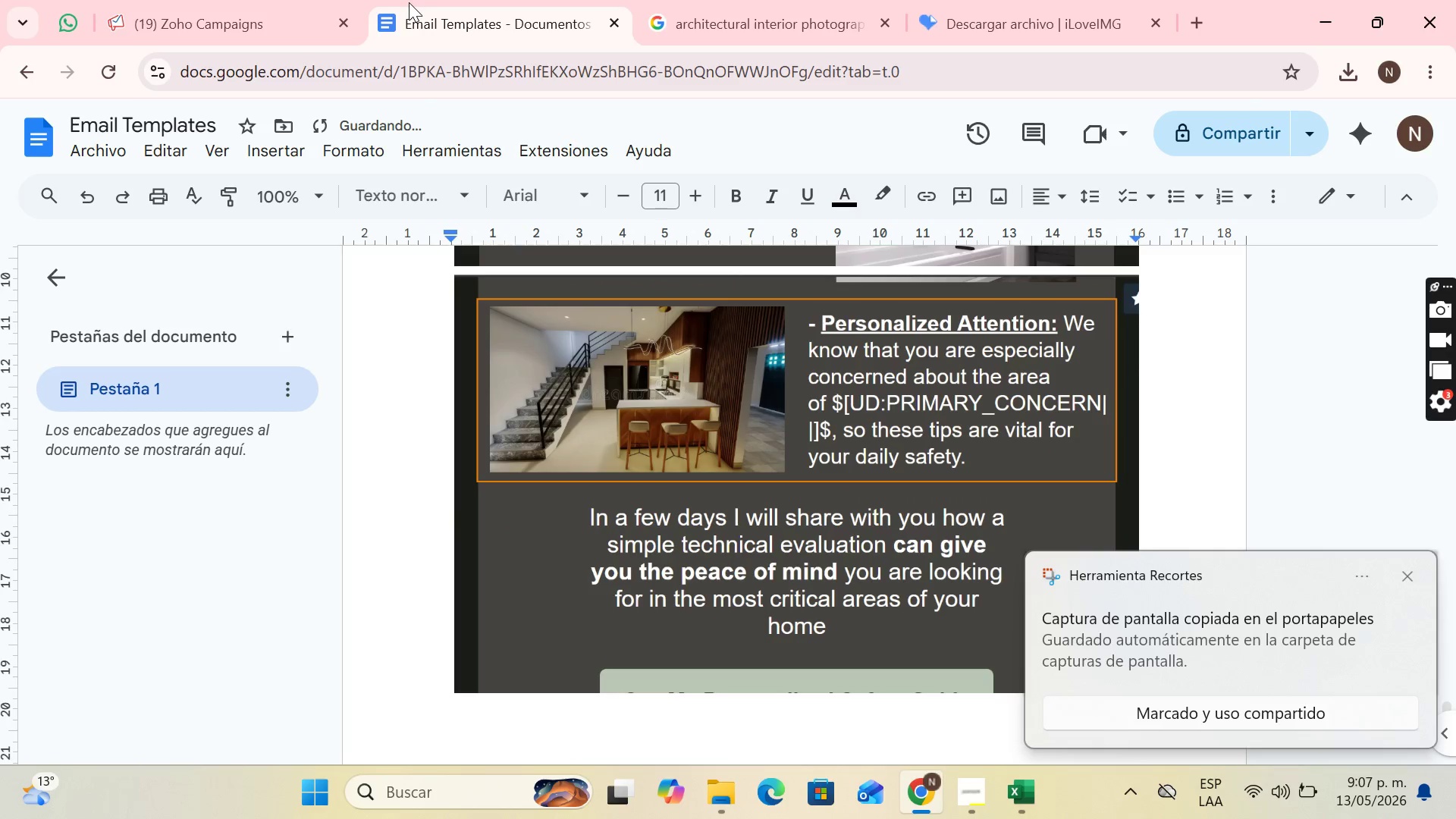 
key(Enter)
 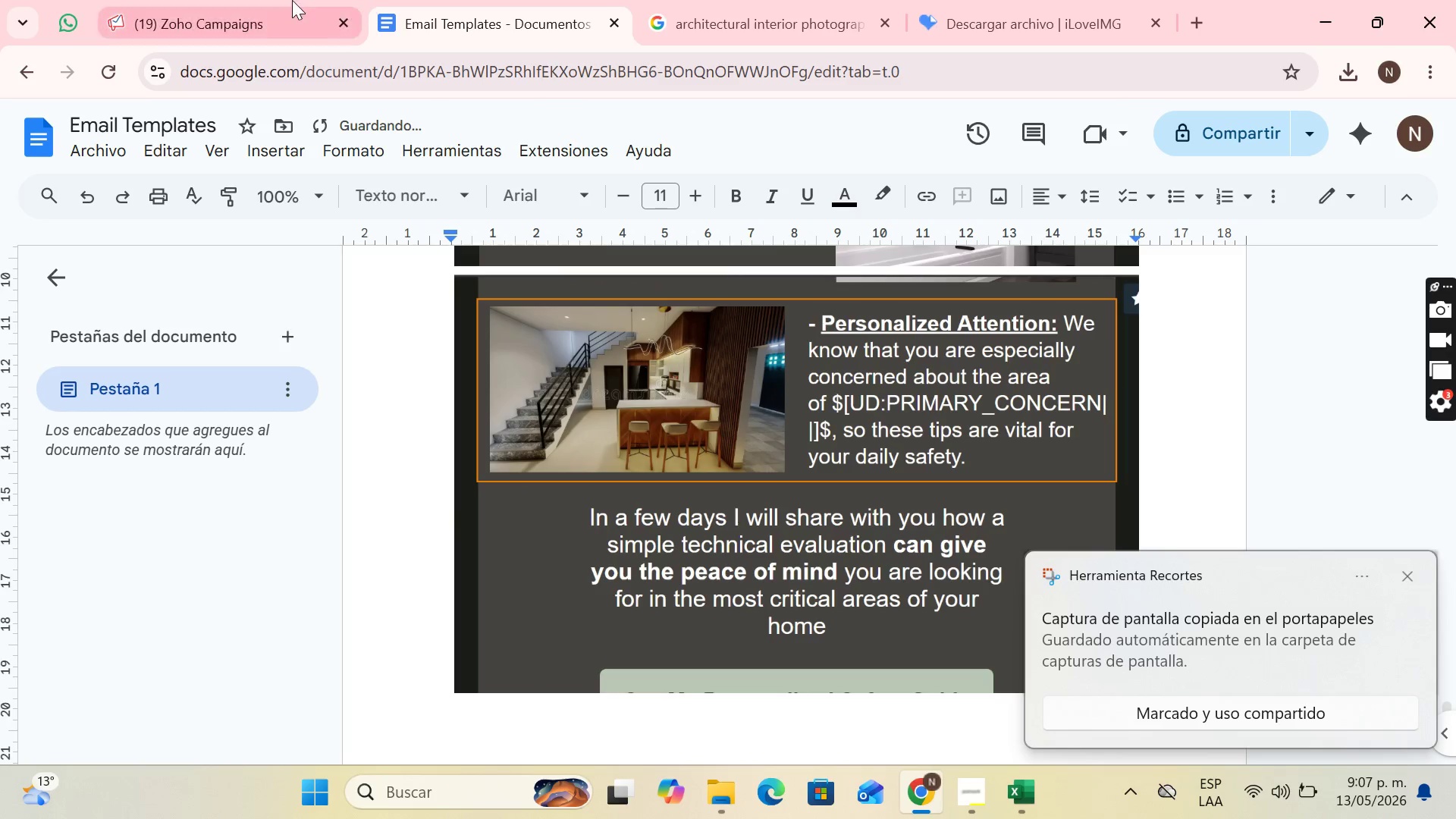 
left_click([261, 0])
 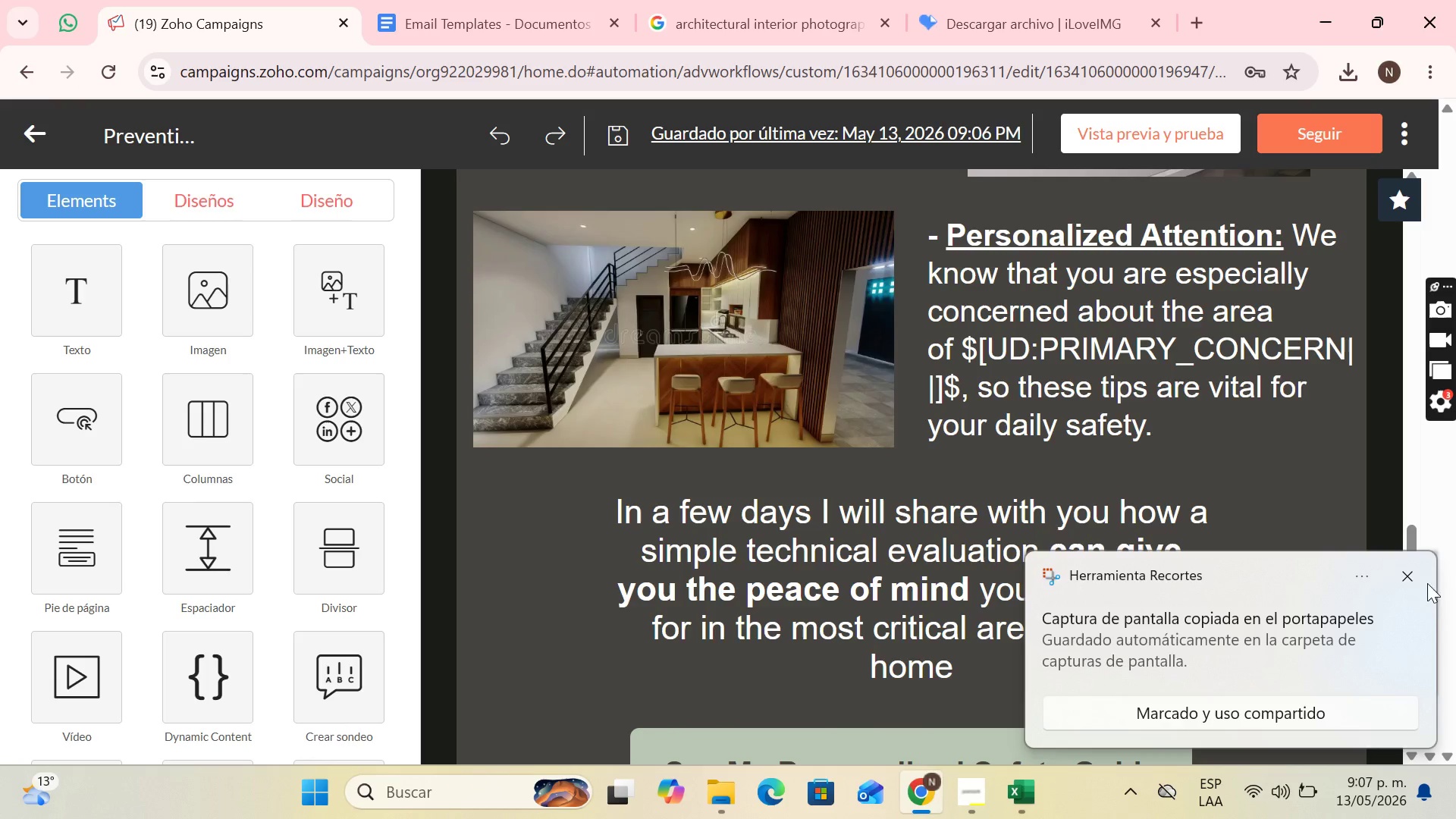 
left_click([1409, 576])
 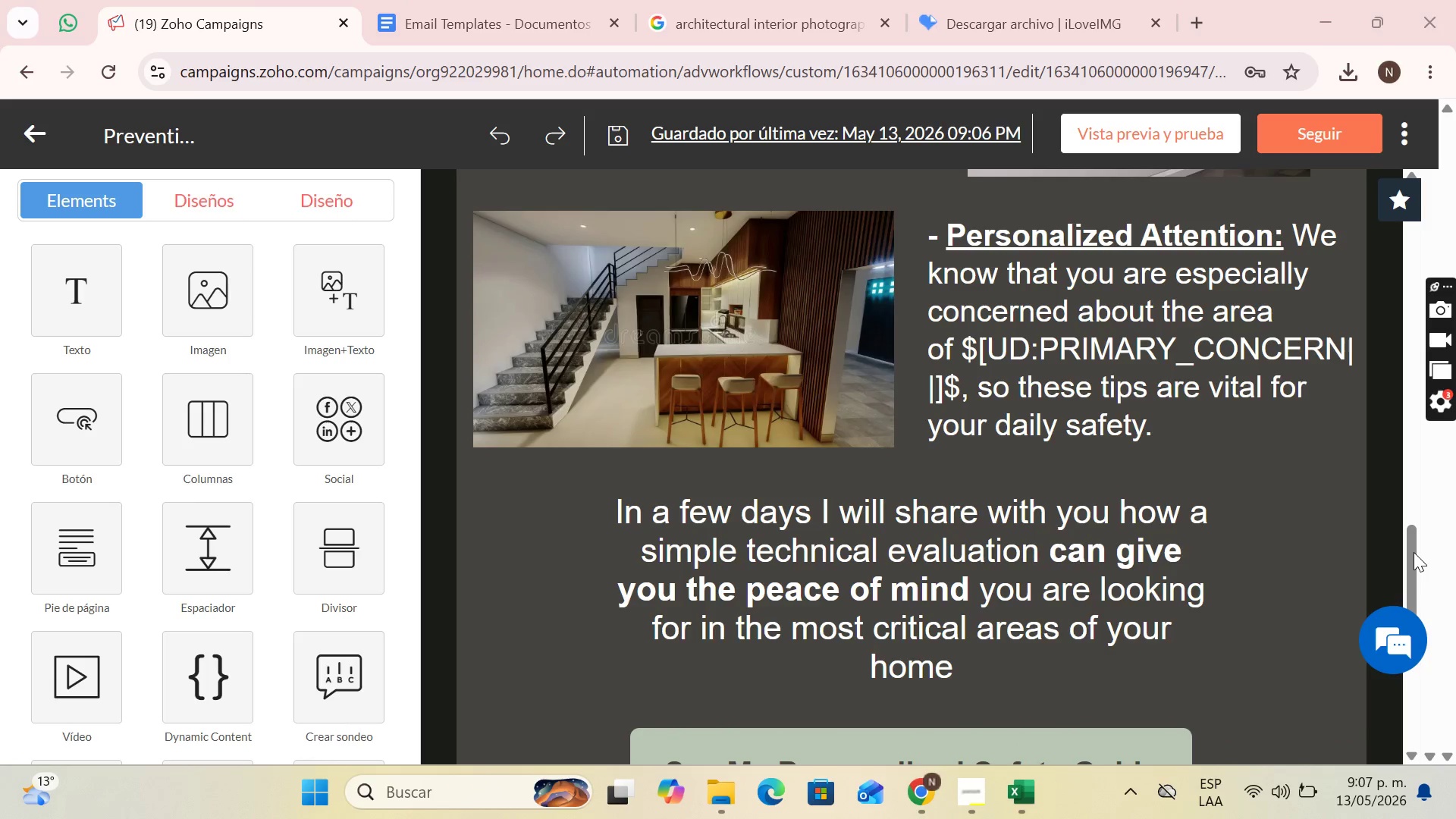 
left_click_drag(start_coordinate=[1414, 552], to_coordinate=[1448, 650])
 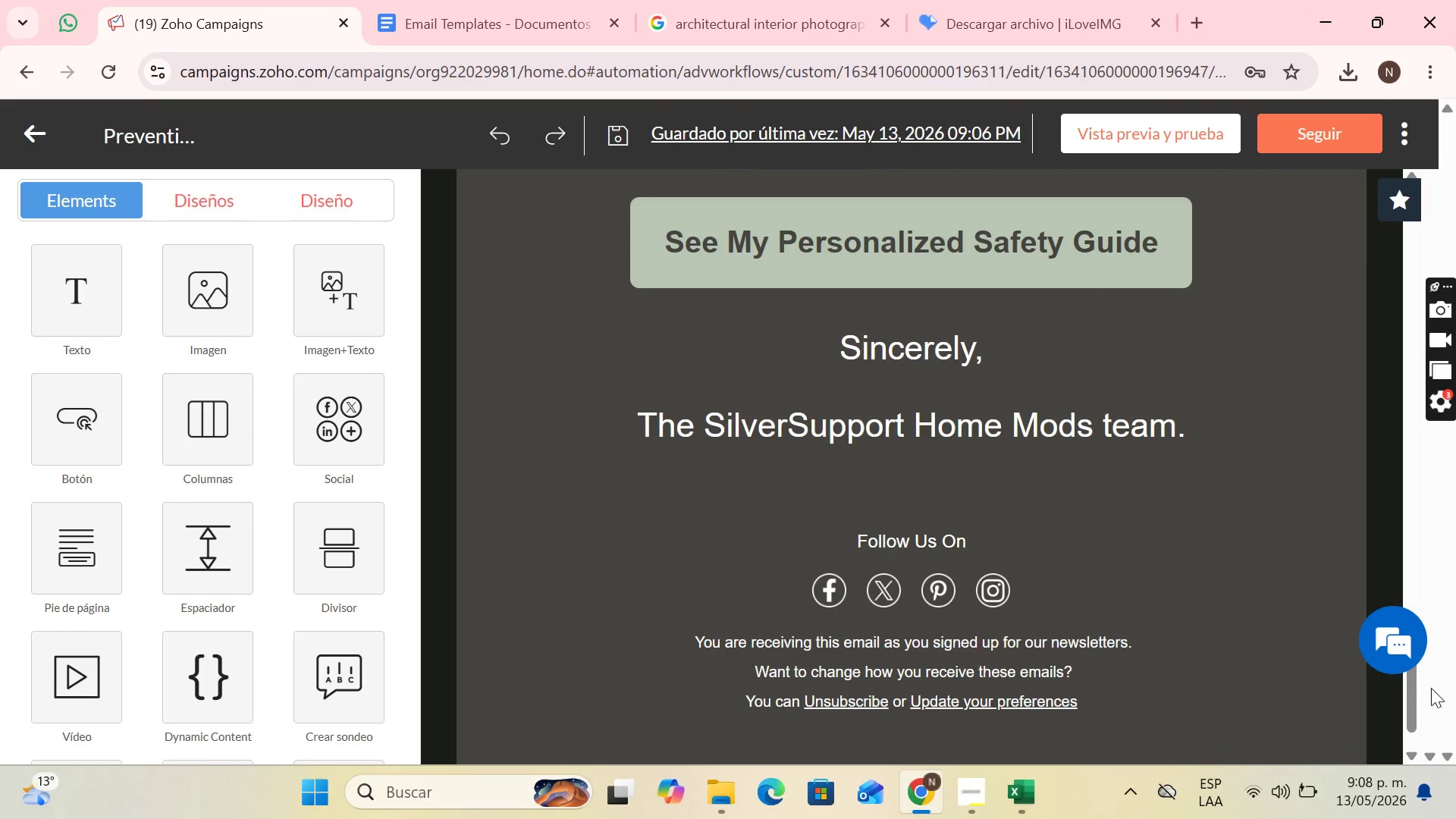 
left_click_drag(start_coordinate=[1414, 695], to_coordinate=[1418, 699])
 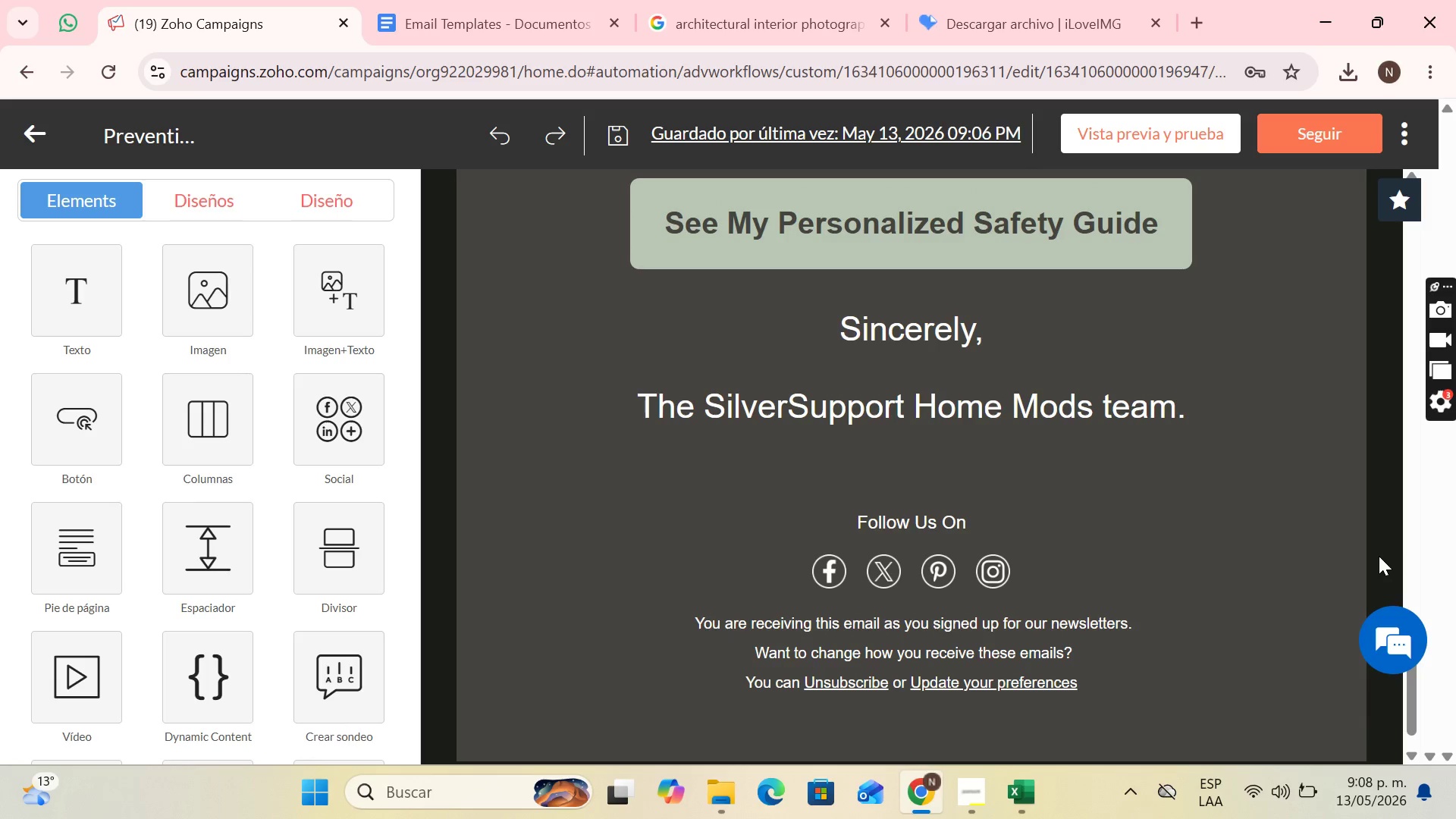 
key(PrintScreen)
 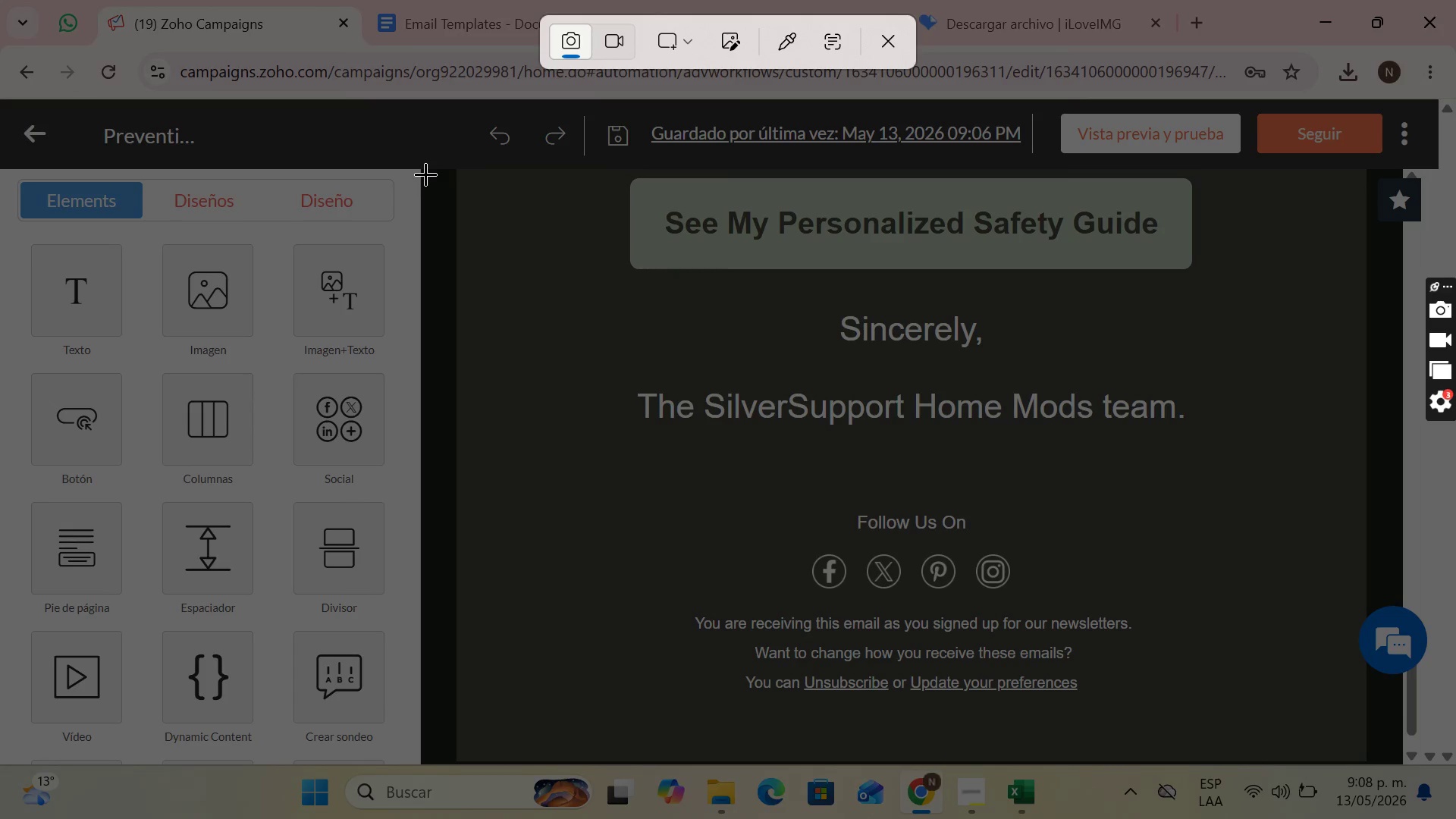 
left_click_drag(start_coordinate=[425, 173], to_coordinate=[1401, 763])
 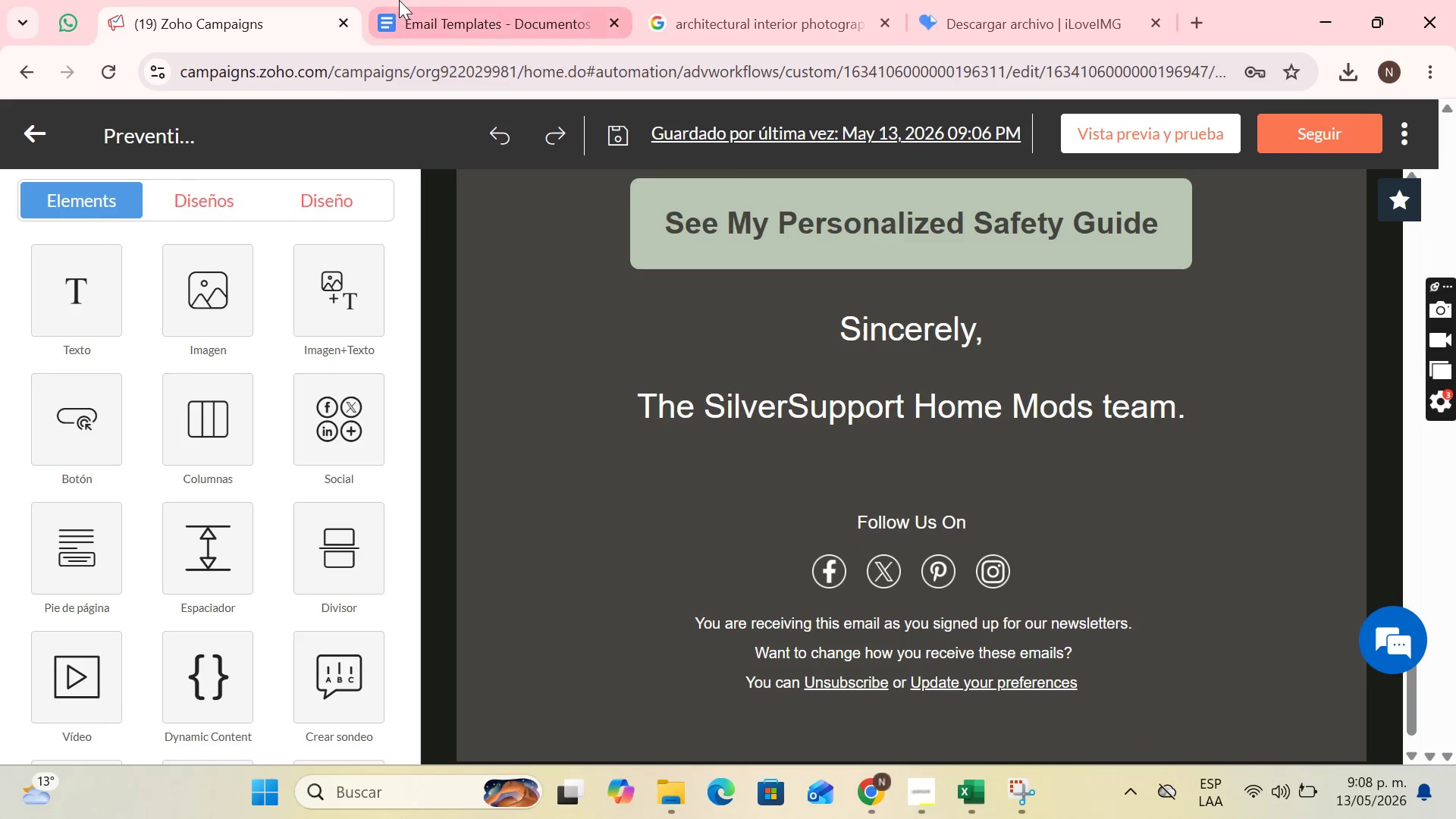 
left_click([406, 0])
 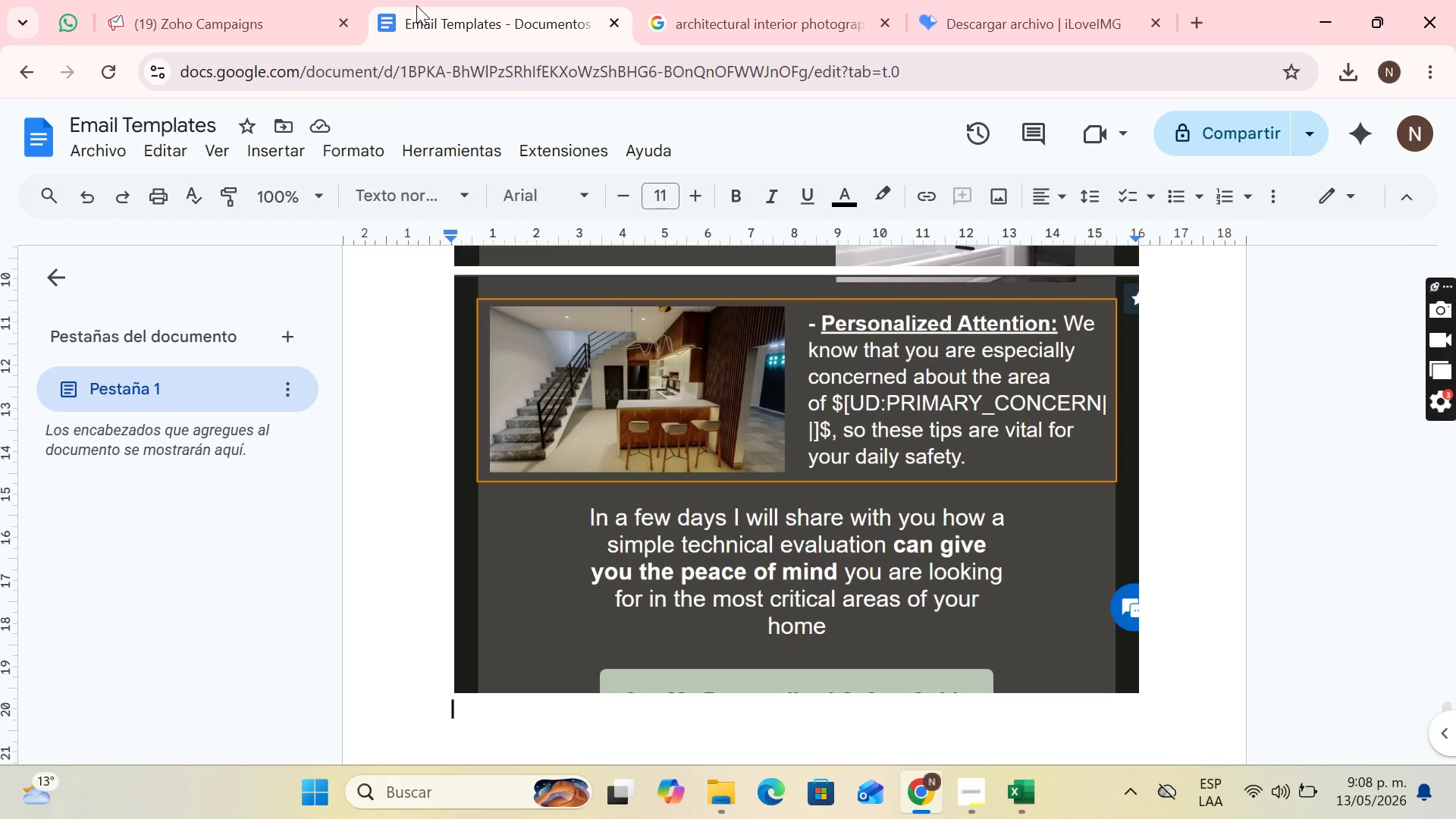 
key(Control+V)
 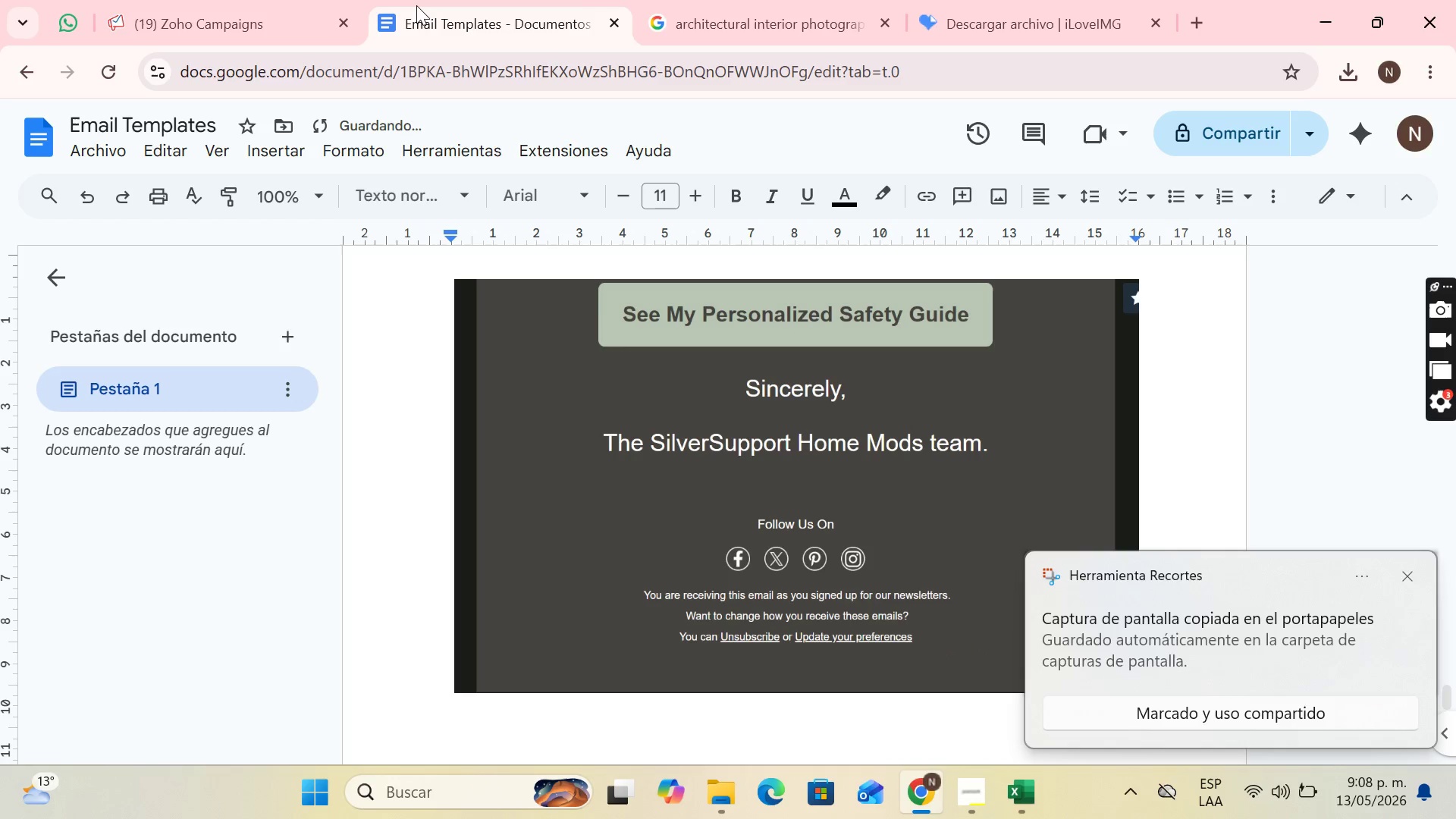 
key(Enter)
 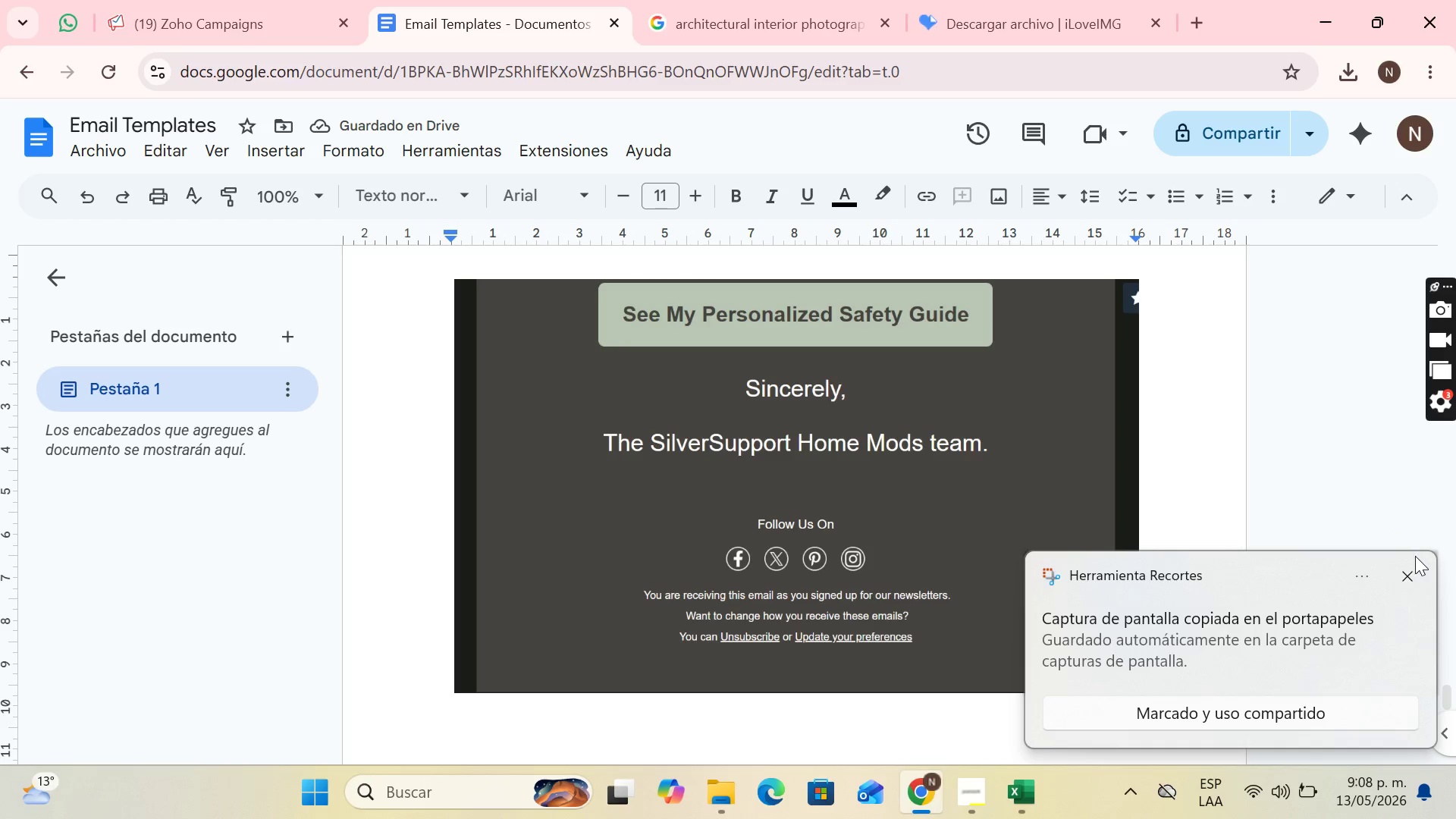 
left_click([1407, 582])
 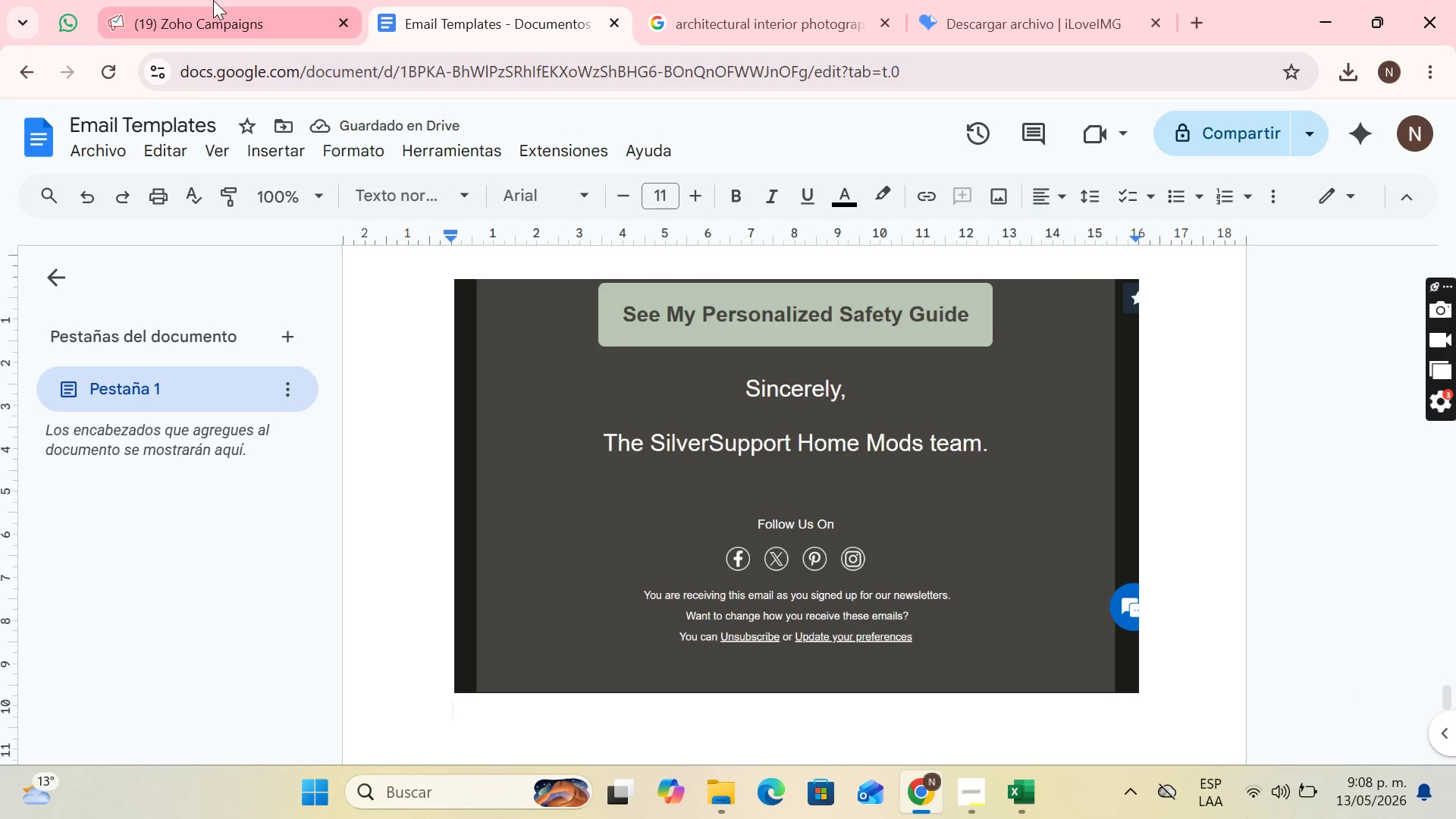 
key(Enter)
 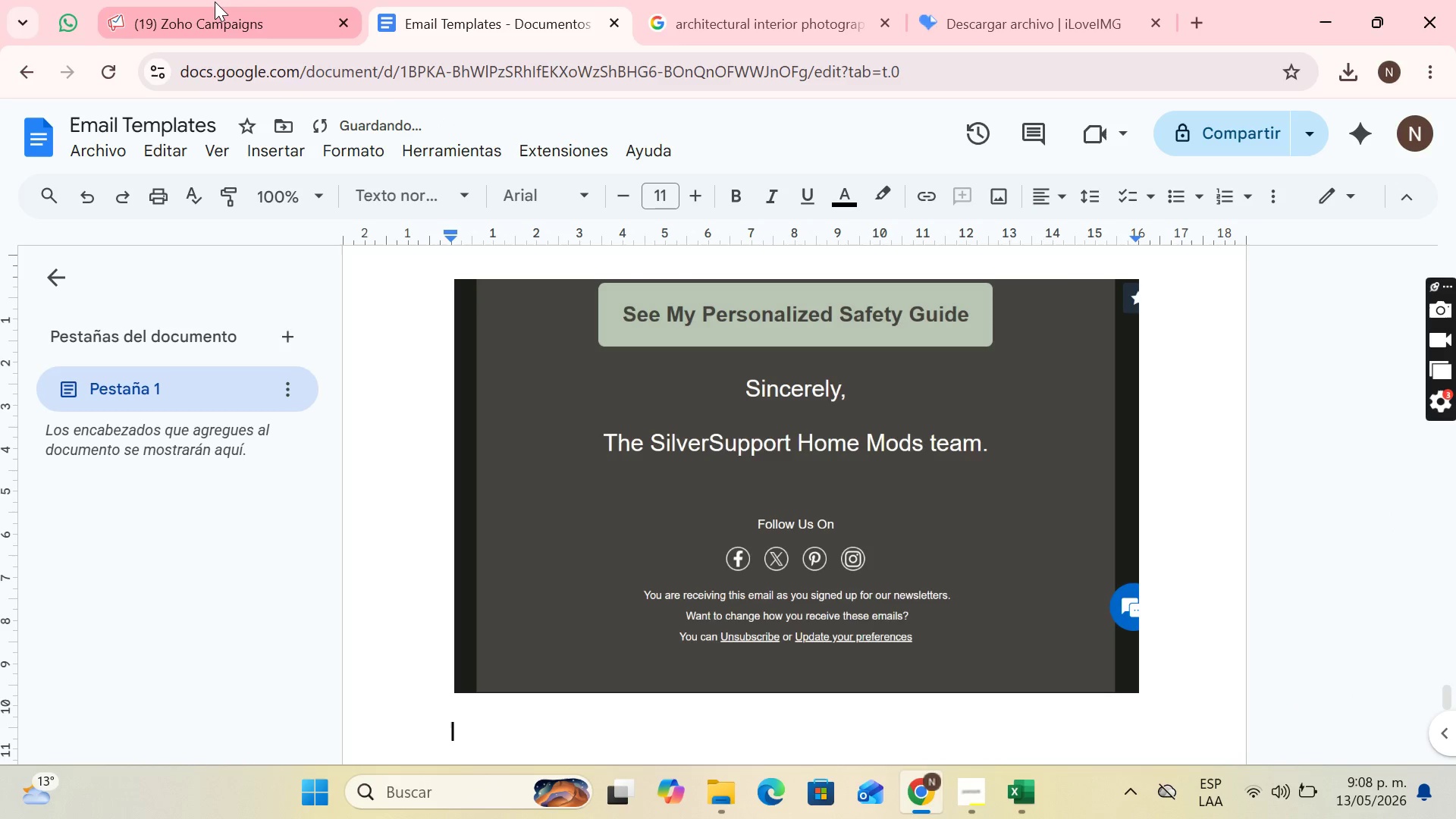 
type(Template 3)
 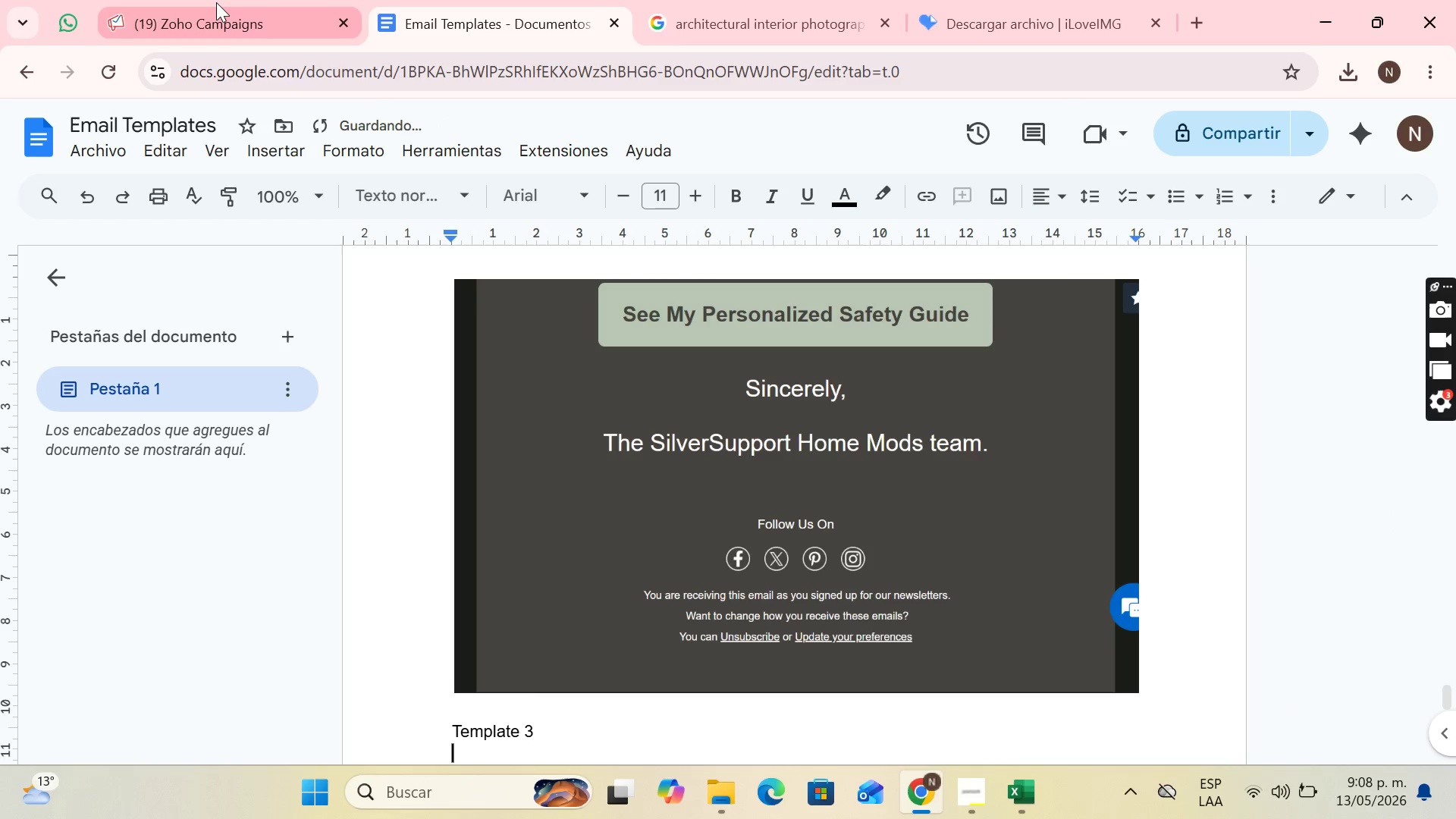 
key(Enter)
 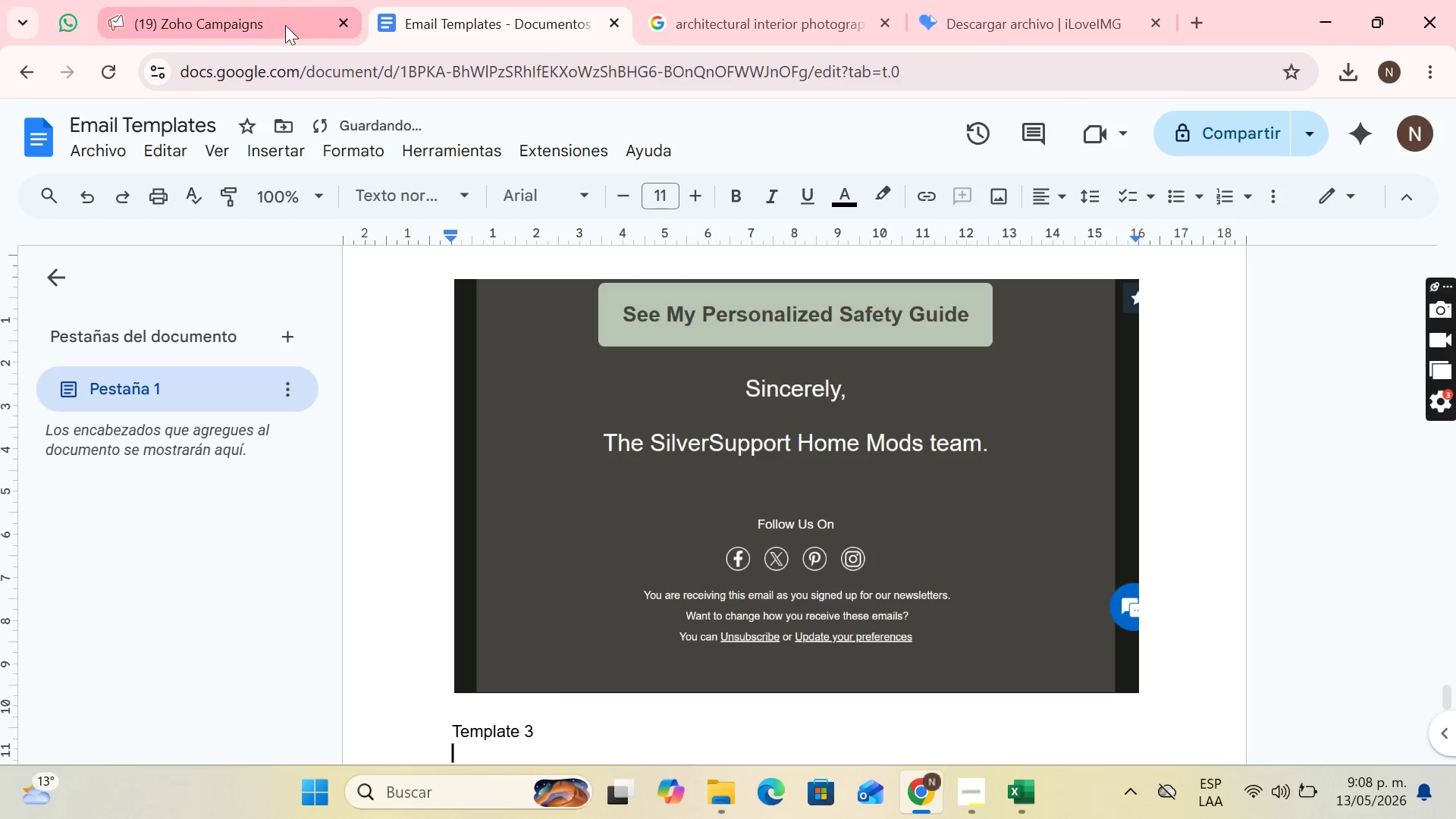 
left_click([236, 0])
 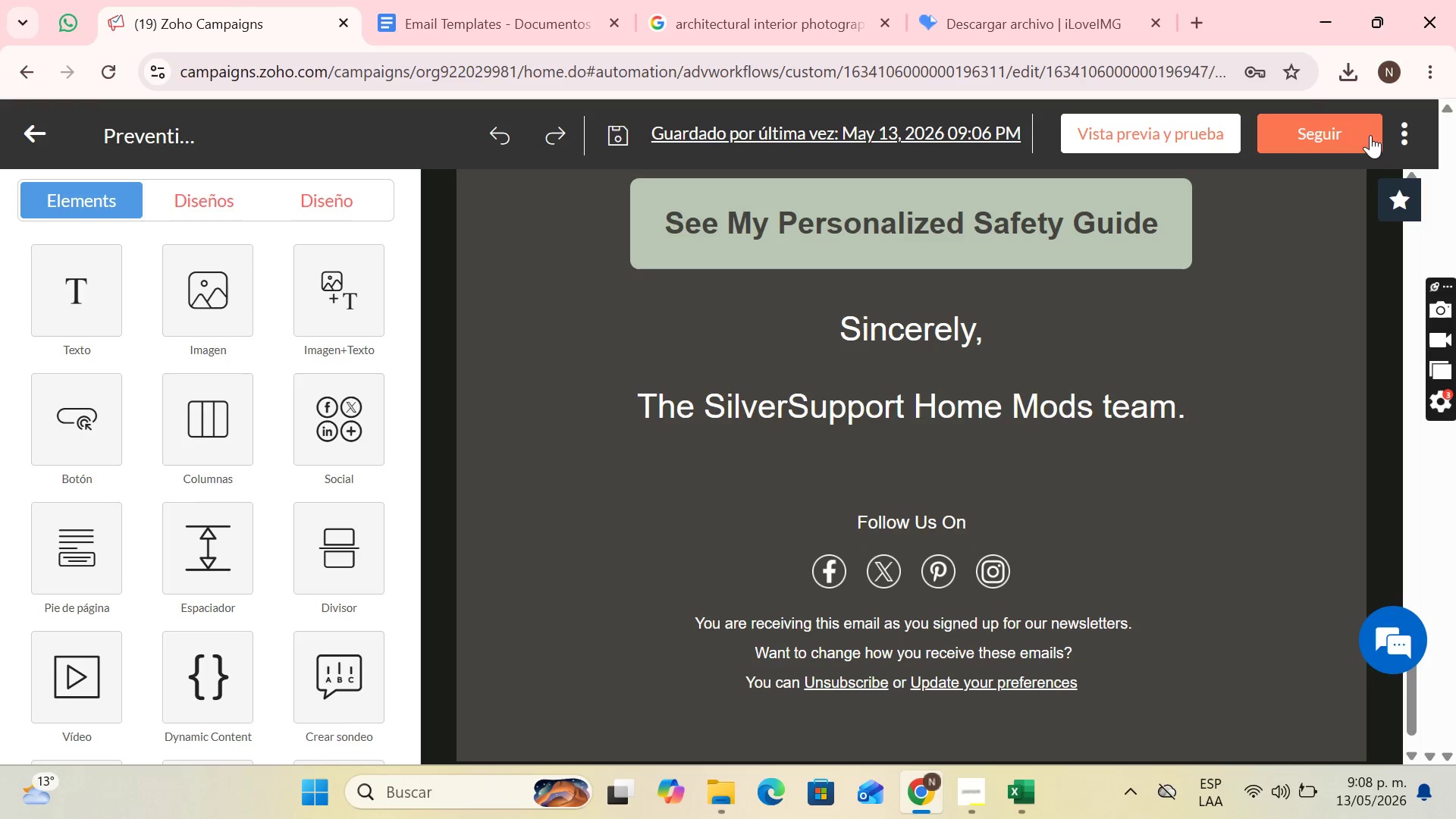 
left_click([1367, 133])
 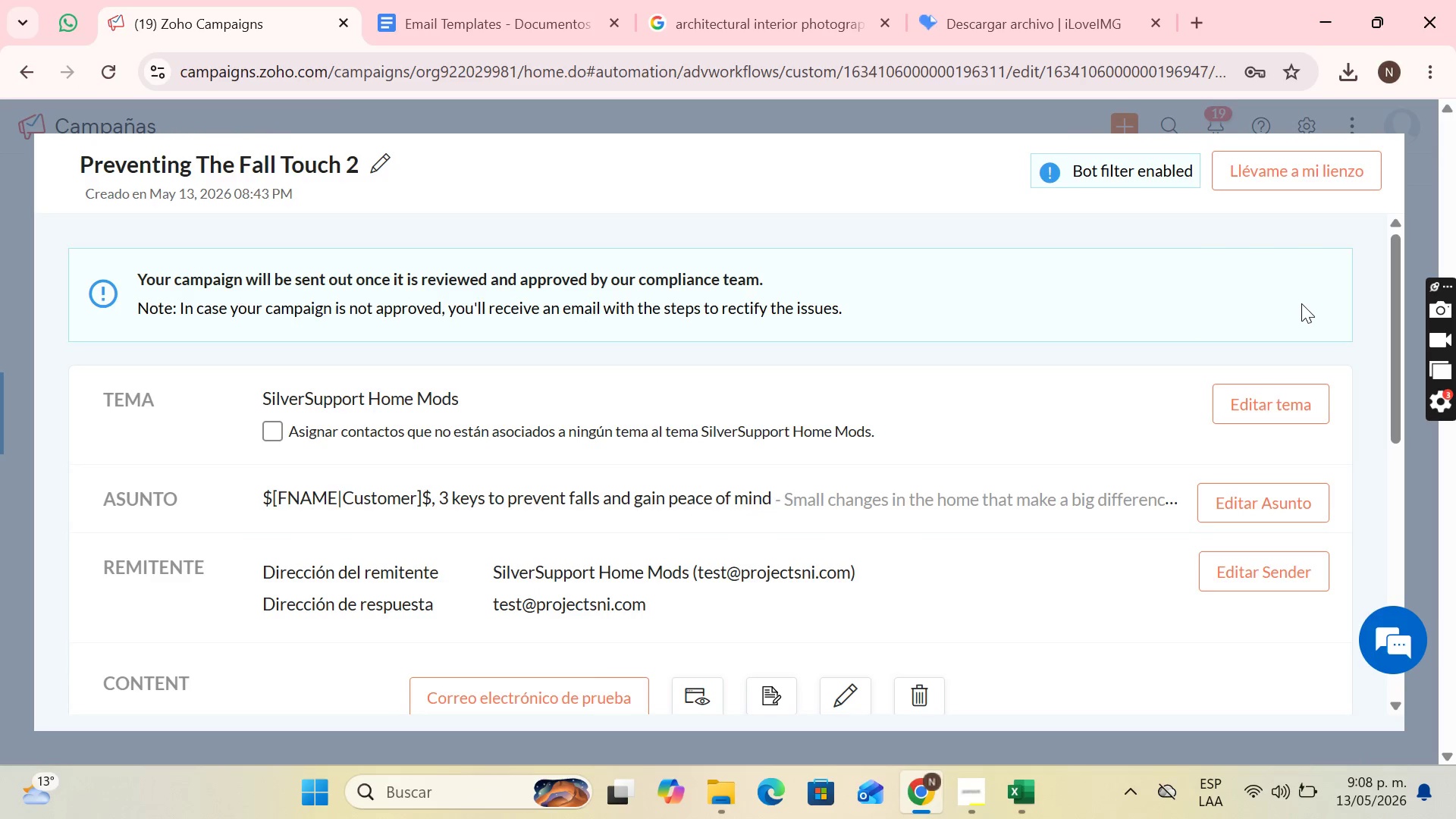 
wait(7.17)
 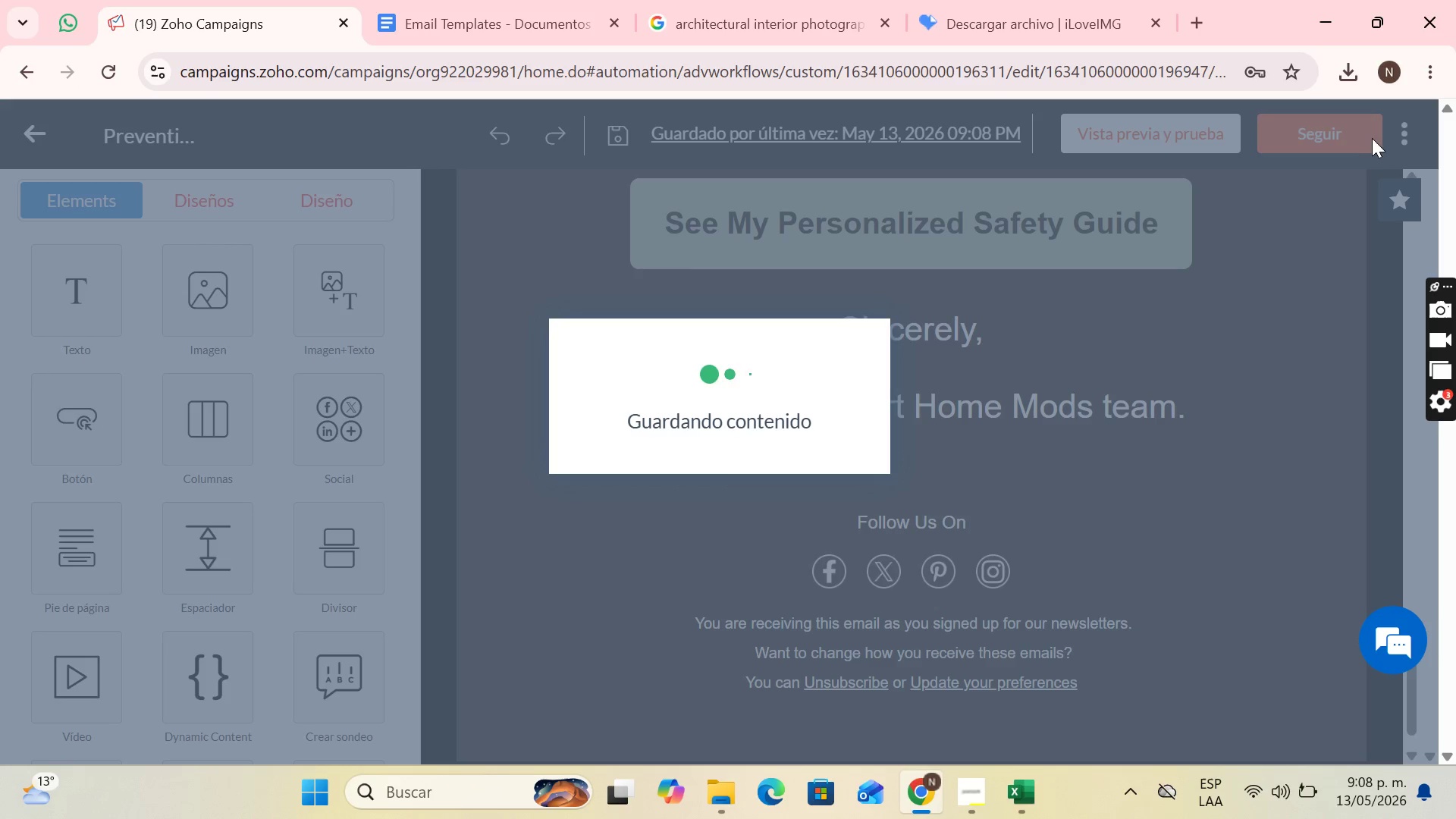 
scroll: coordinate [1311, 300], scroll_direction: down, amount: 1.0
 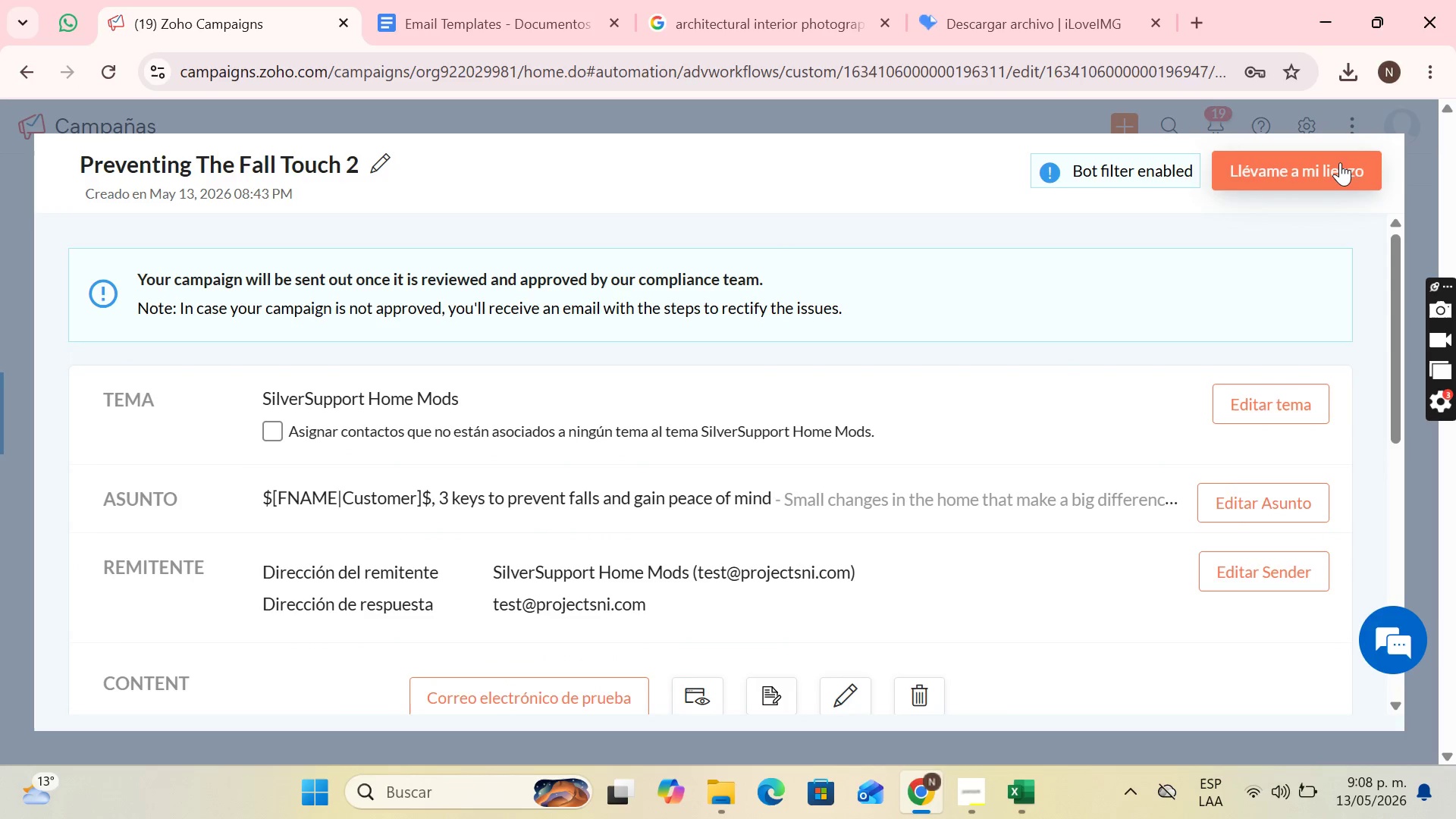 
left_click([1340, 162])
 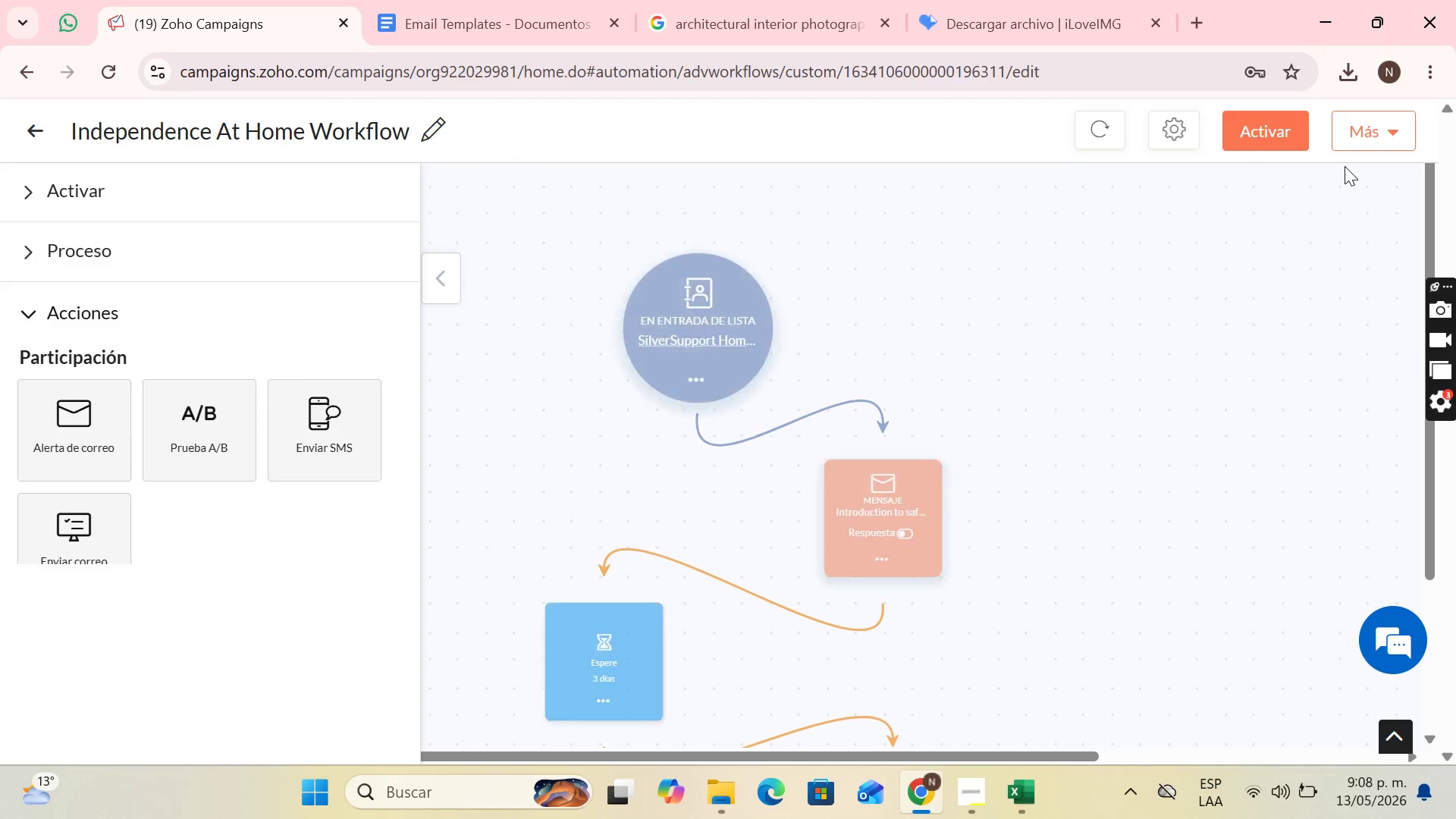 
scroll: coordinate [156, 453], scroll_direction: down, amount: 9.0
 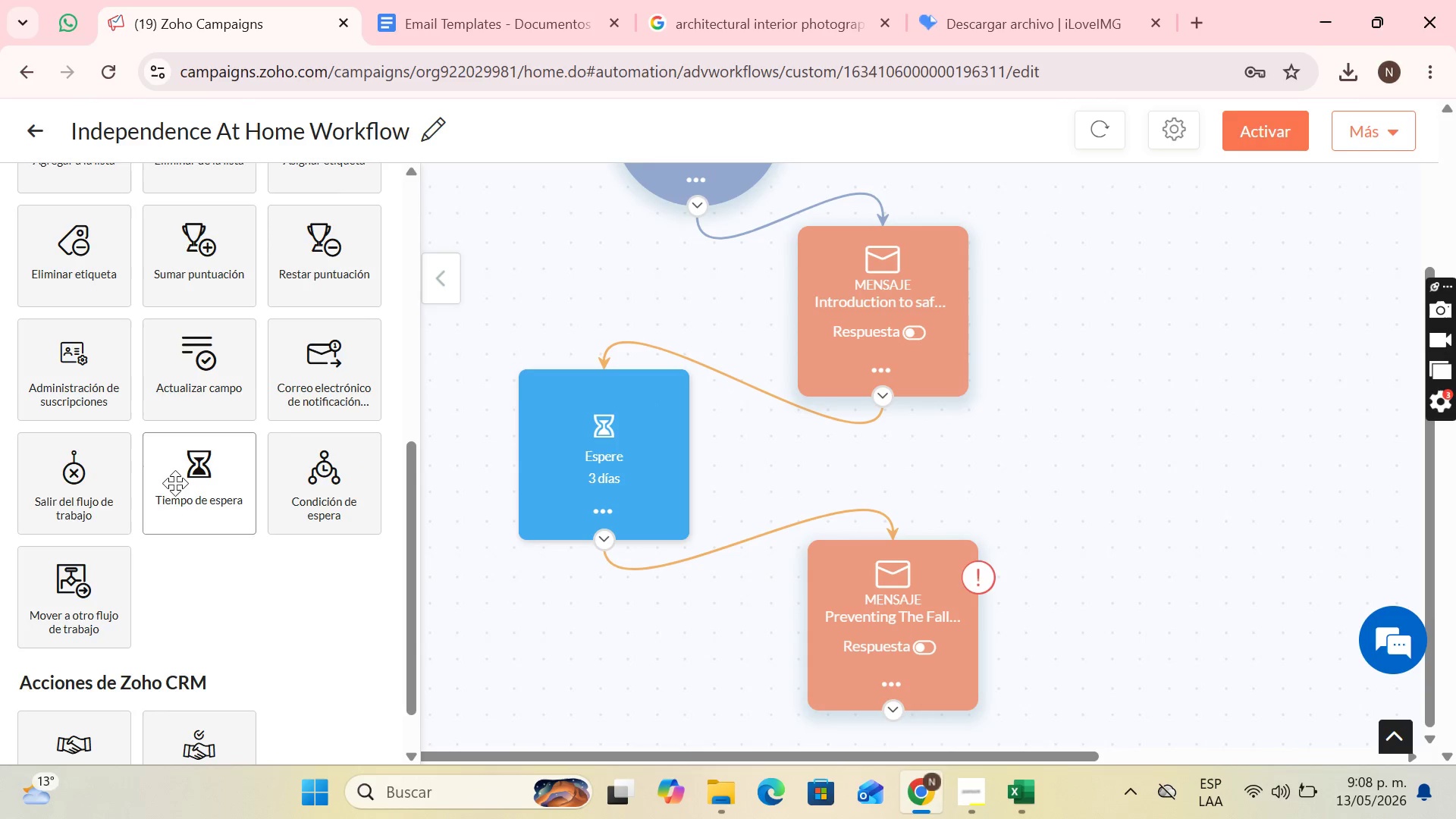 
left_click_drag(start_coordinate=[176, 483], to_coordinate=[572, 666])
 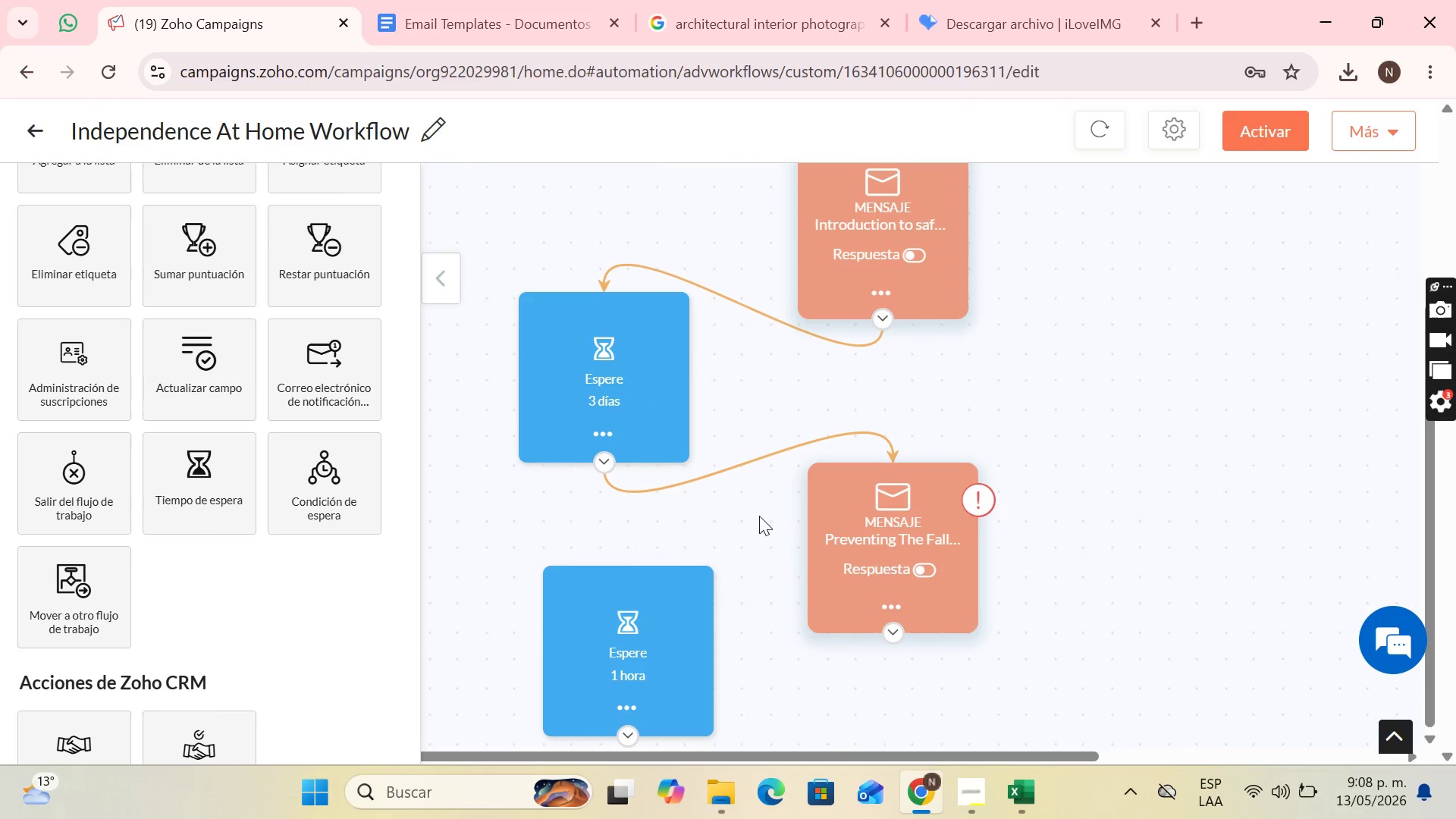 
scroll: coordinate [766, 492], scroll_direction: down, amount: 2.0
 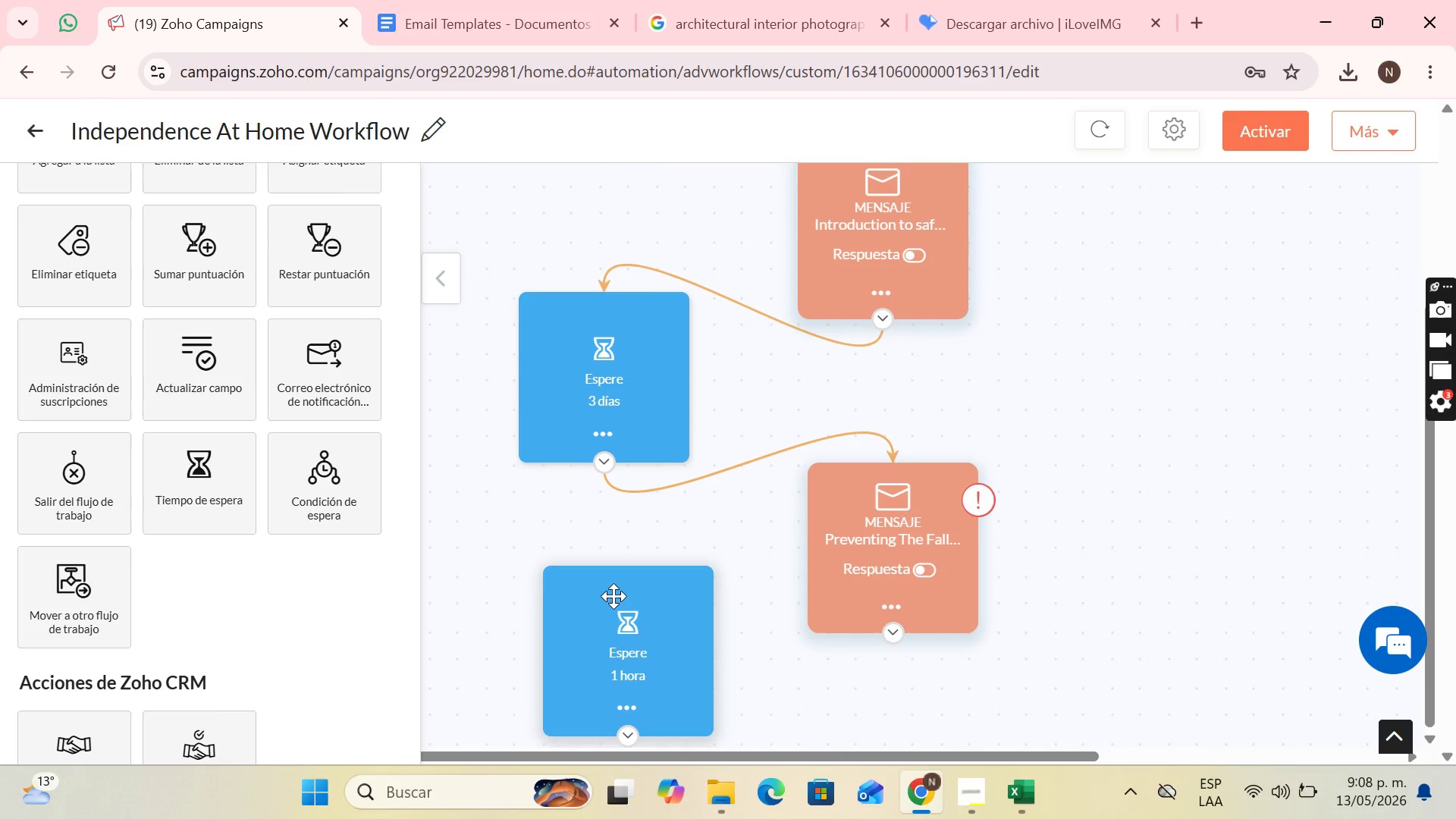 
left_click_drag(start_coordinate=[613, 598], to_coordinate=[576, 701])
 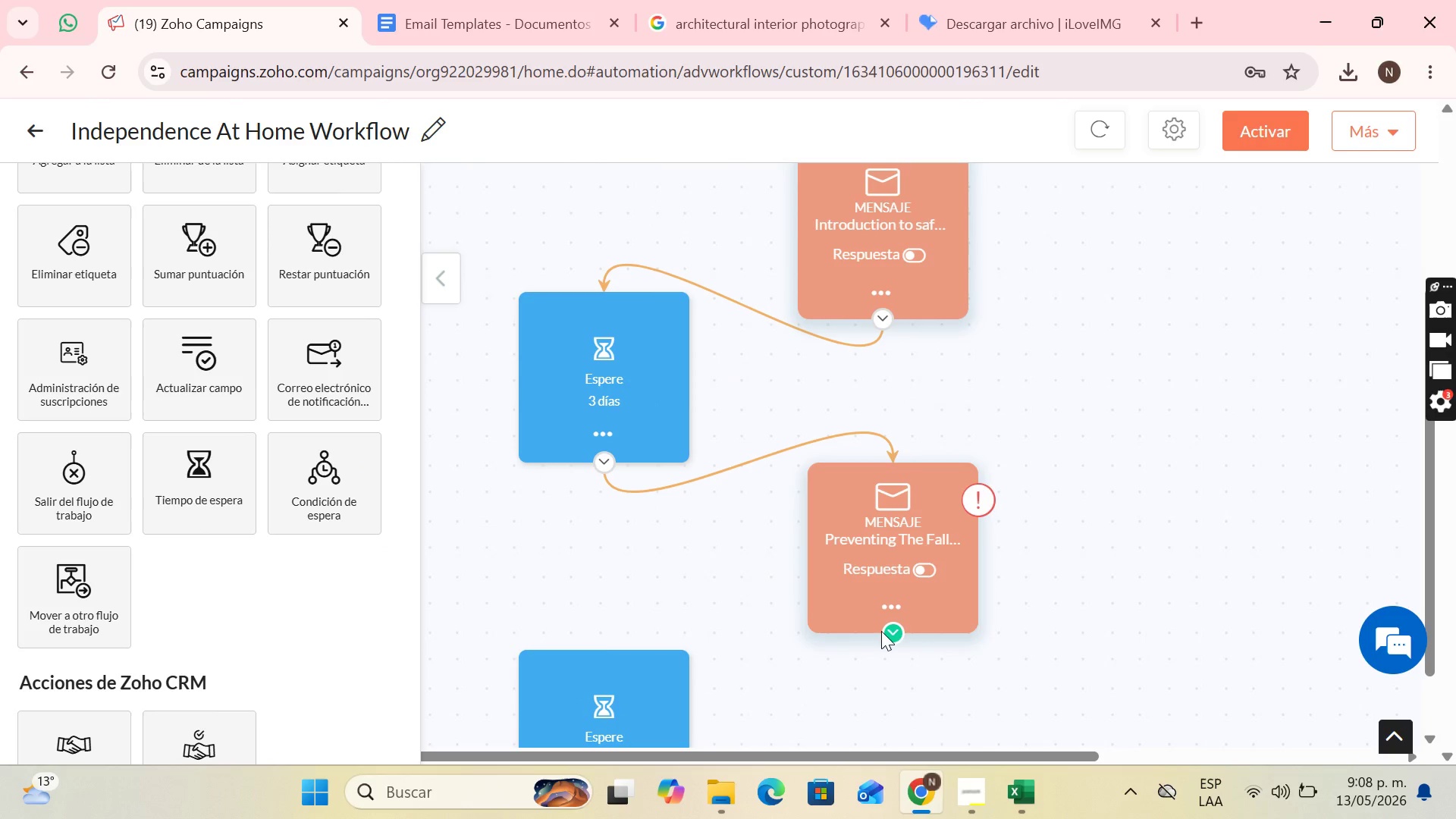 
left_click_drag(start_coordinate=[881, 631], to_coordinate=[603, 639])
 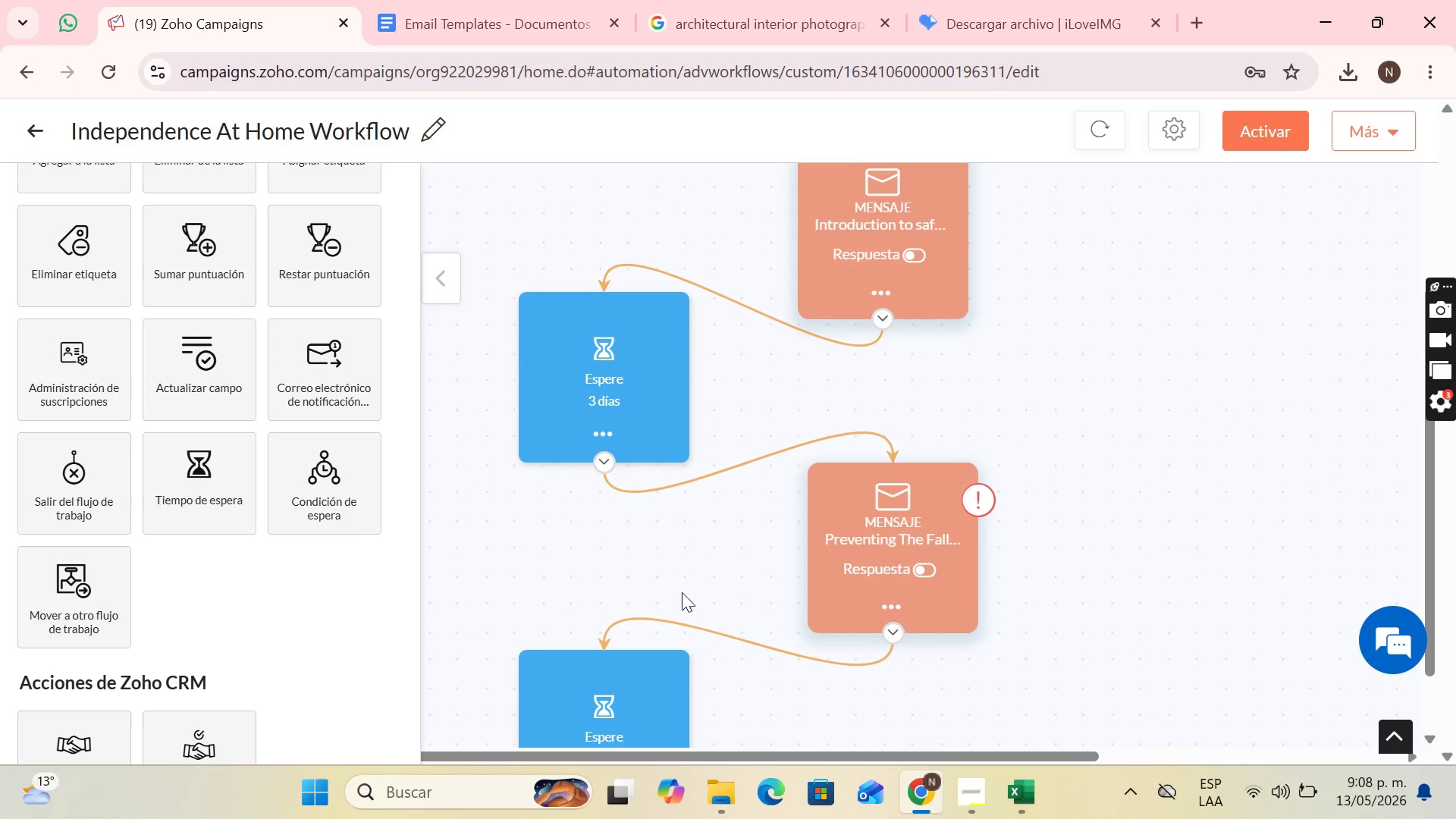 
scroll: coordinate [686, 592], scroll_direction: down, amount: 4.0
 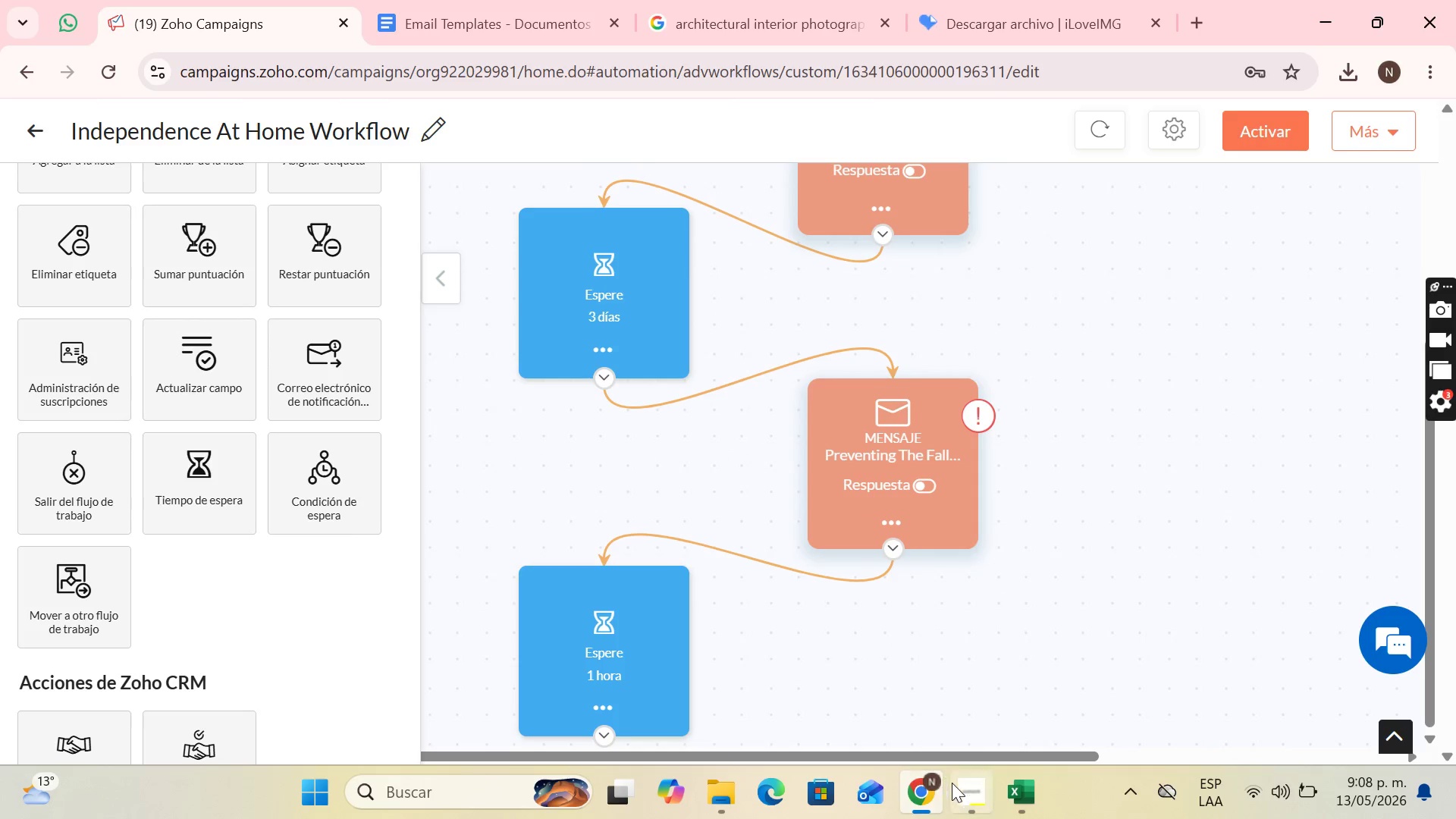 
left_click([956, 786])